 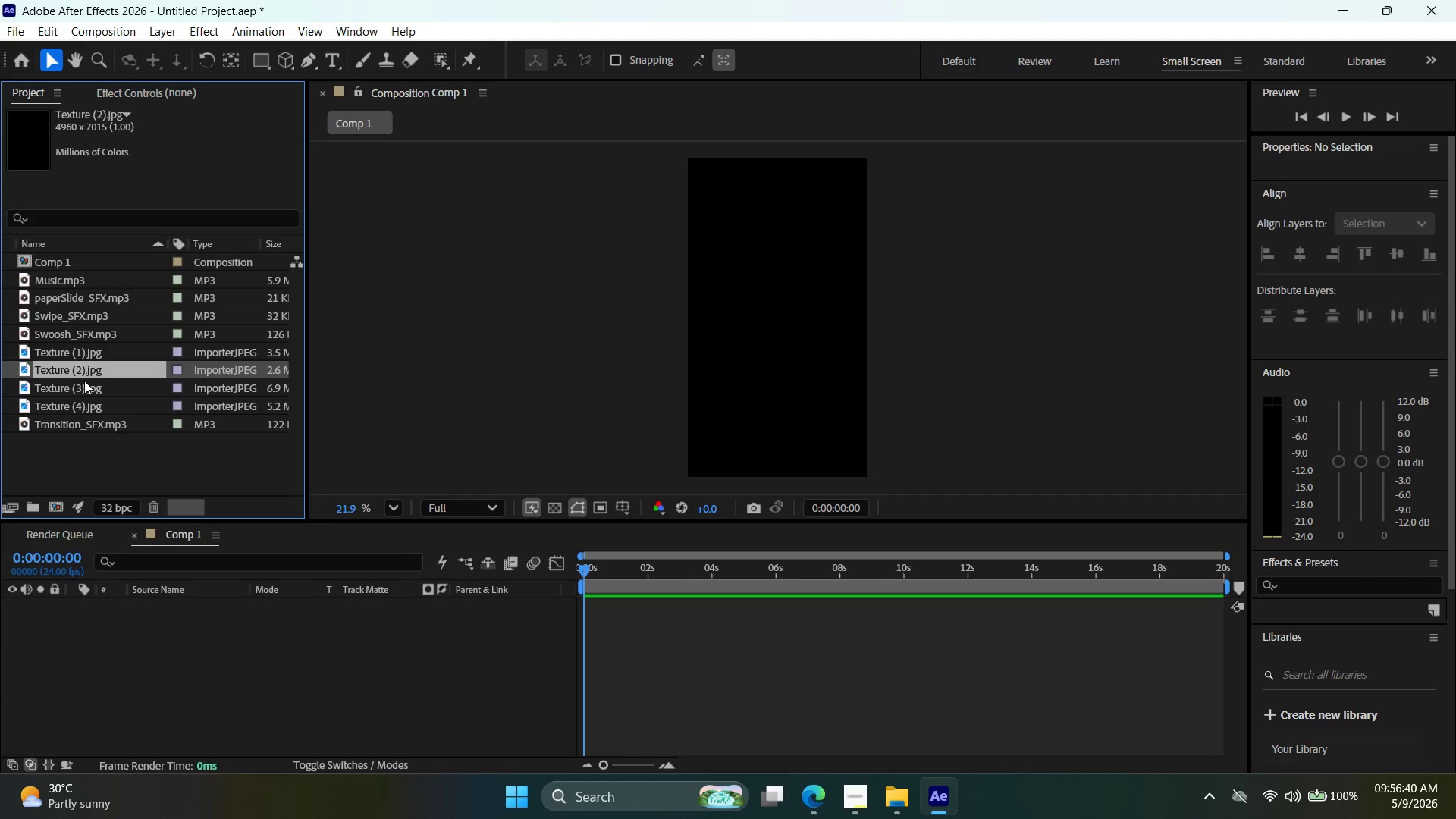 
left_click([86, 388])
 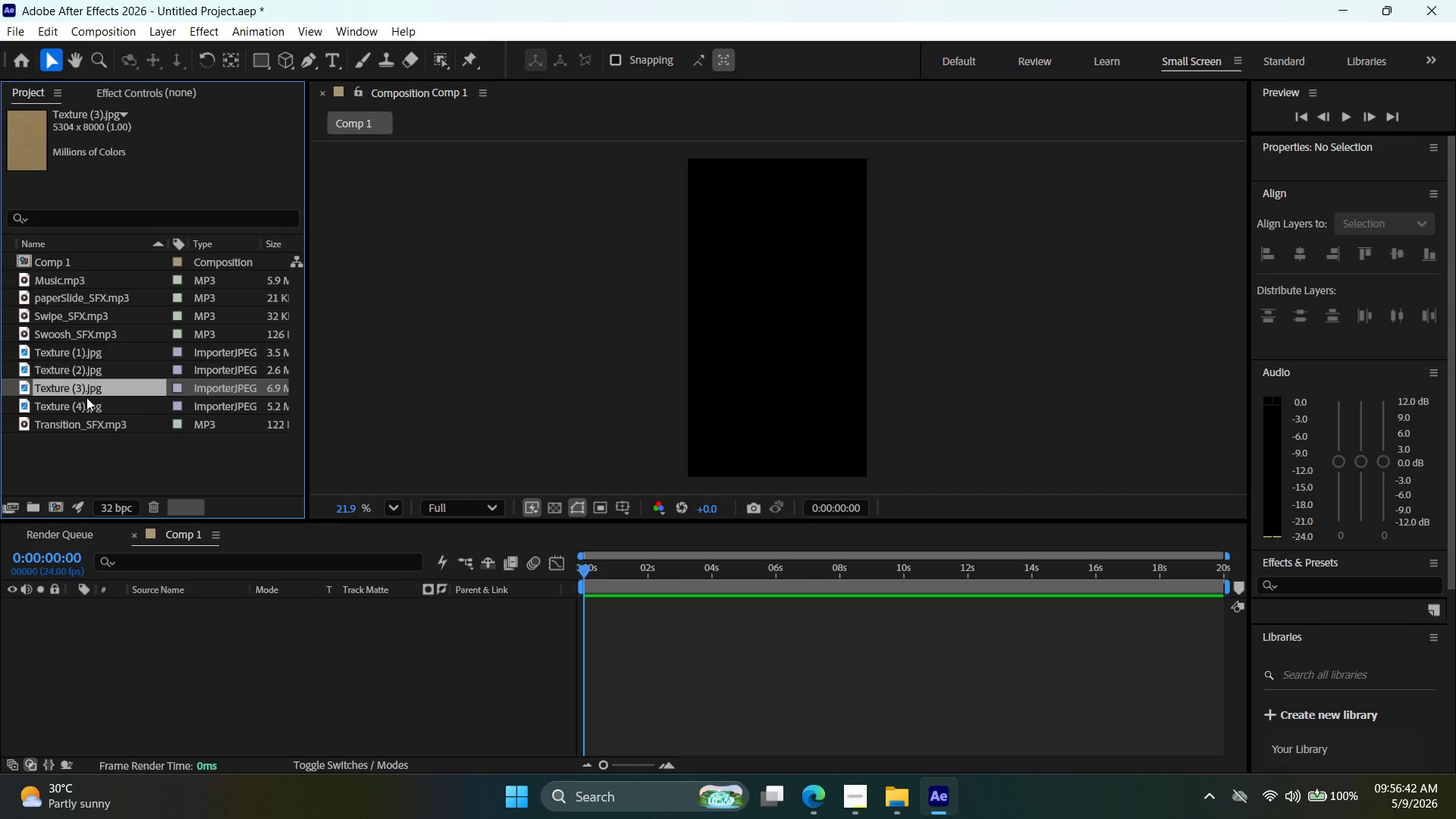 
left_click([86, 404])
 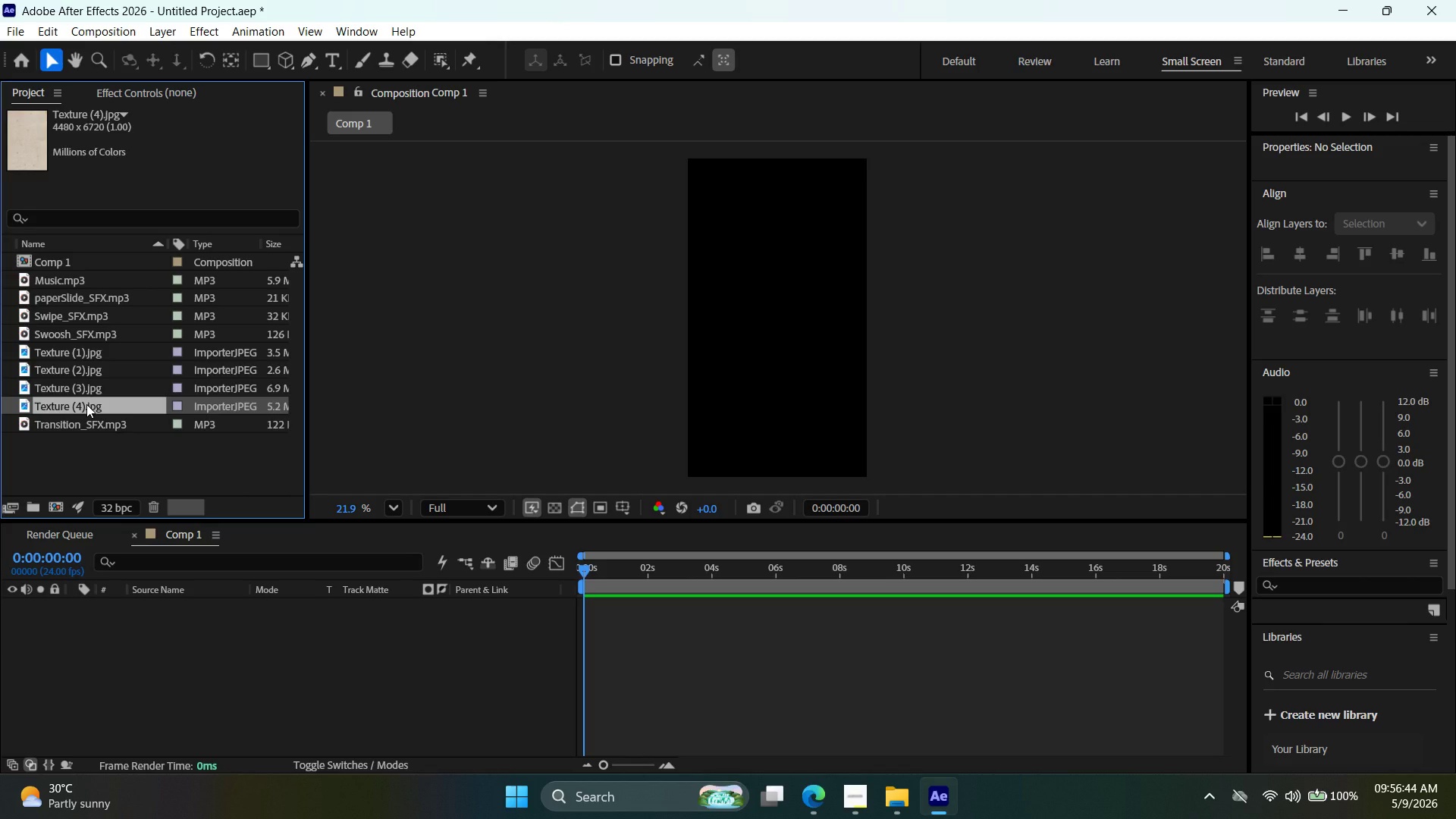 
left_click_drag(start_coordinate=[89, 405], to_coordinate=[689, 634])
 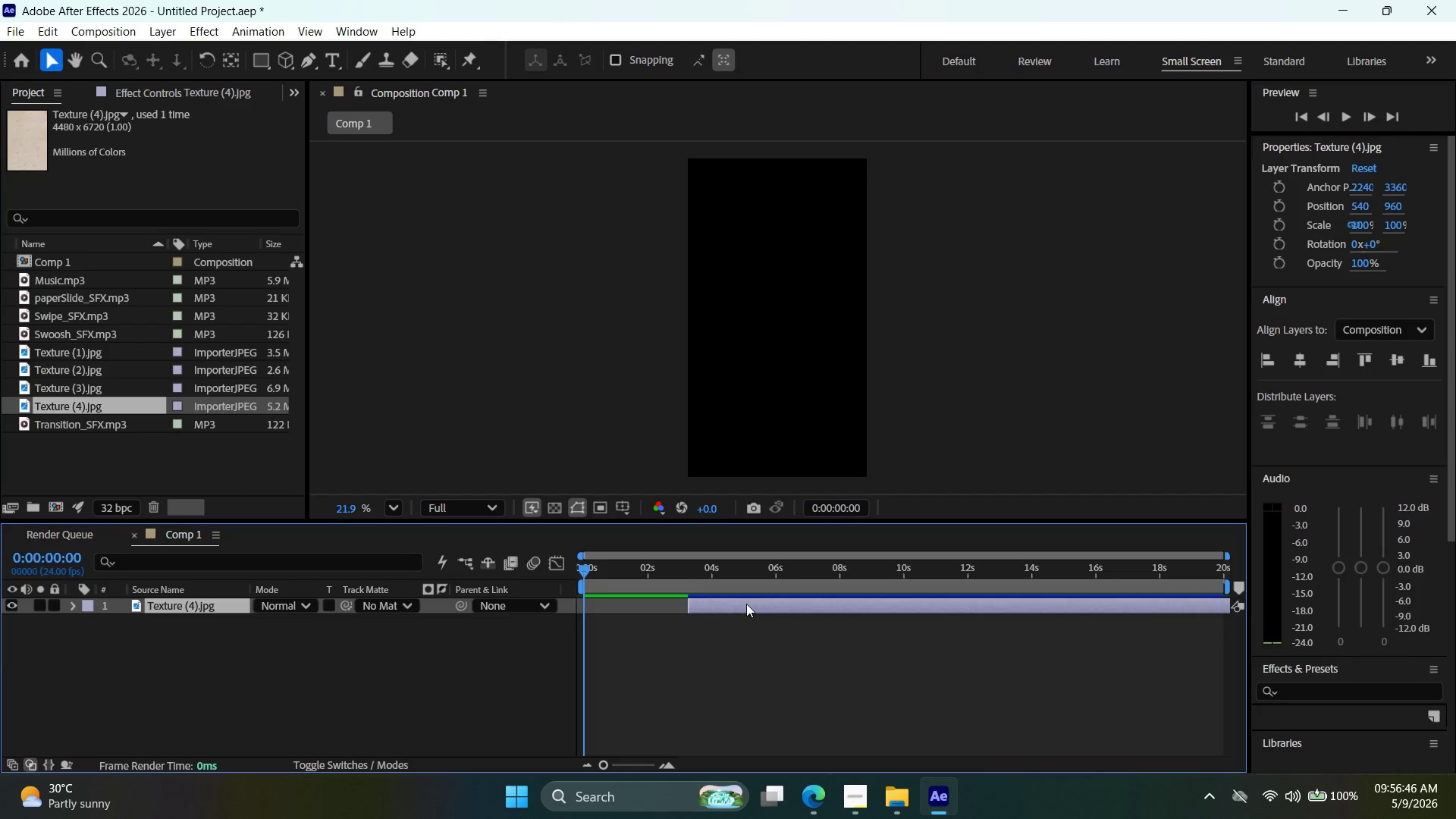 
left_click_drag(start_coordinate=[746, 604], to_coordinate=[640, 615])
 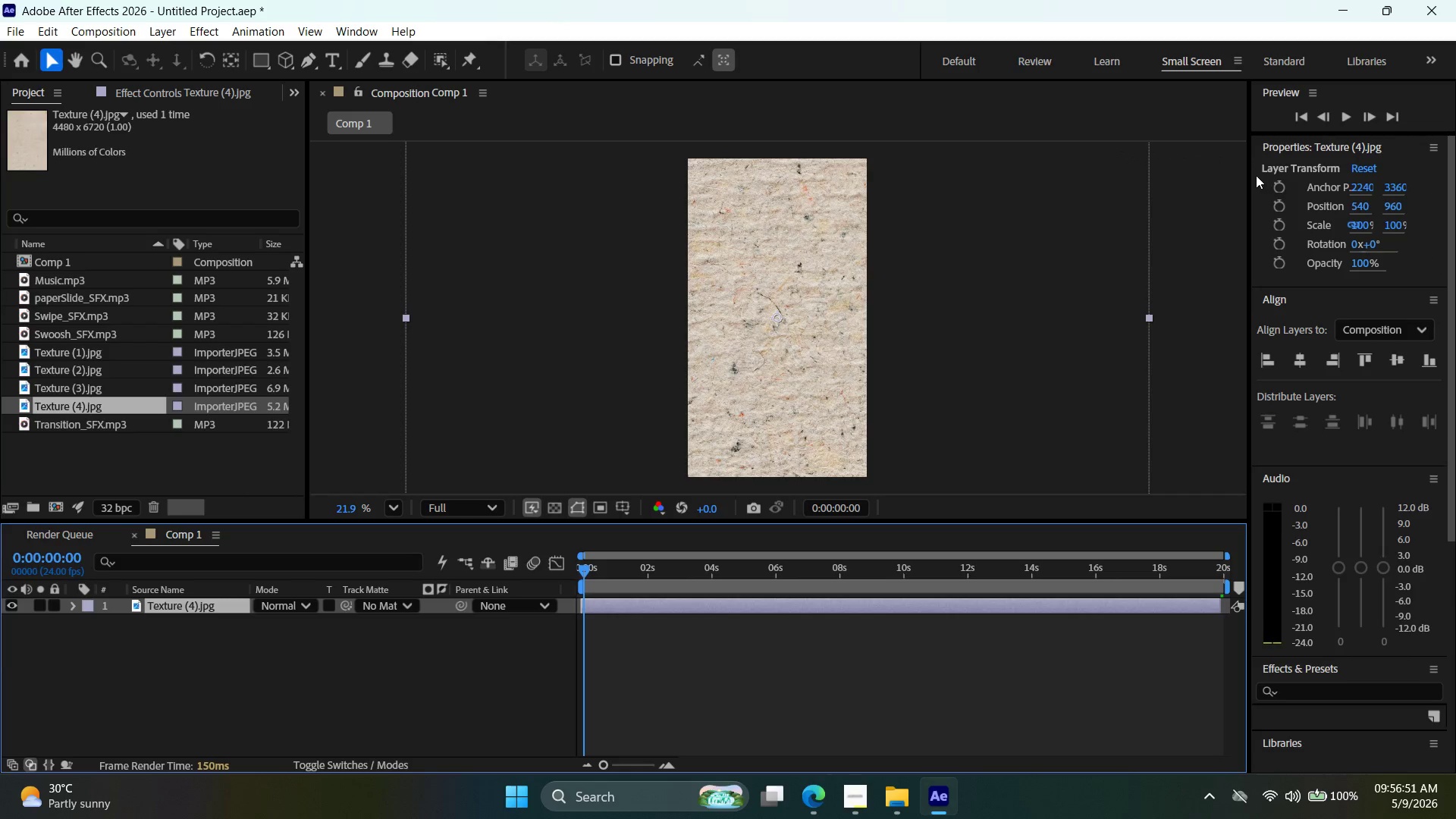 
left_click_drag(start_coordinate=[1247, 179], to_coordinate=[1182, 183])
 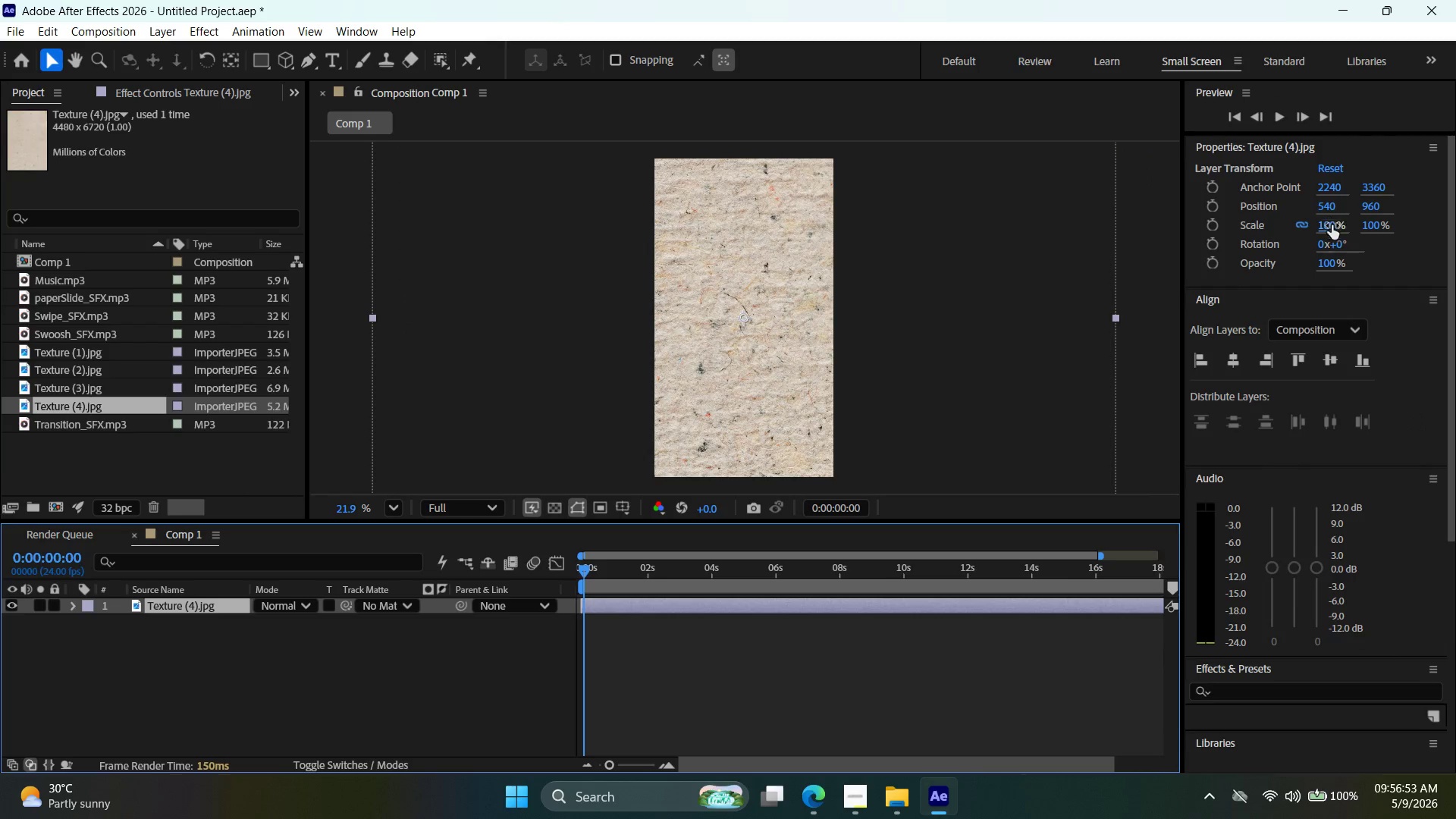 
double_click([1332, 226])
 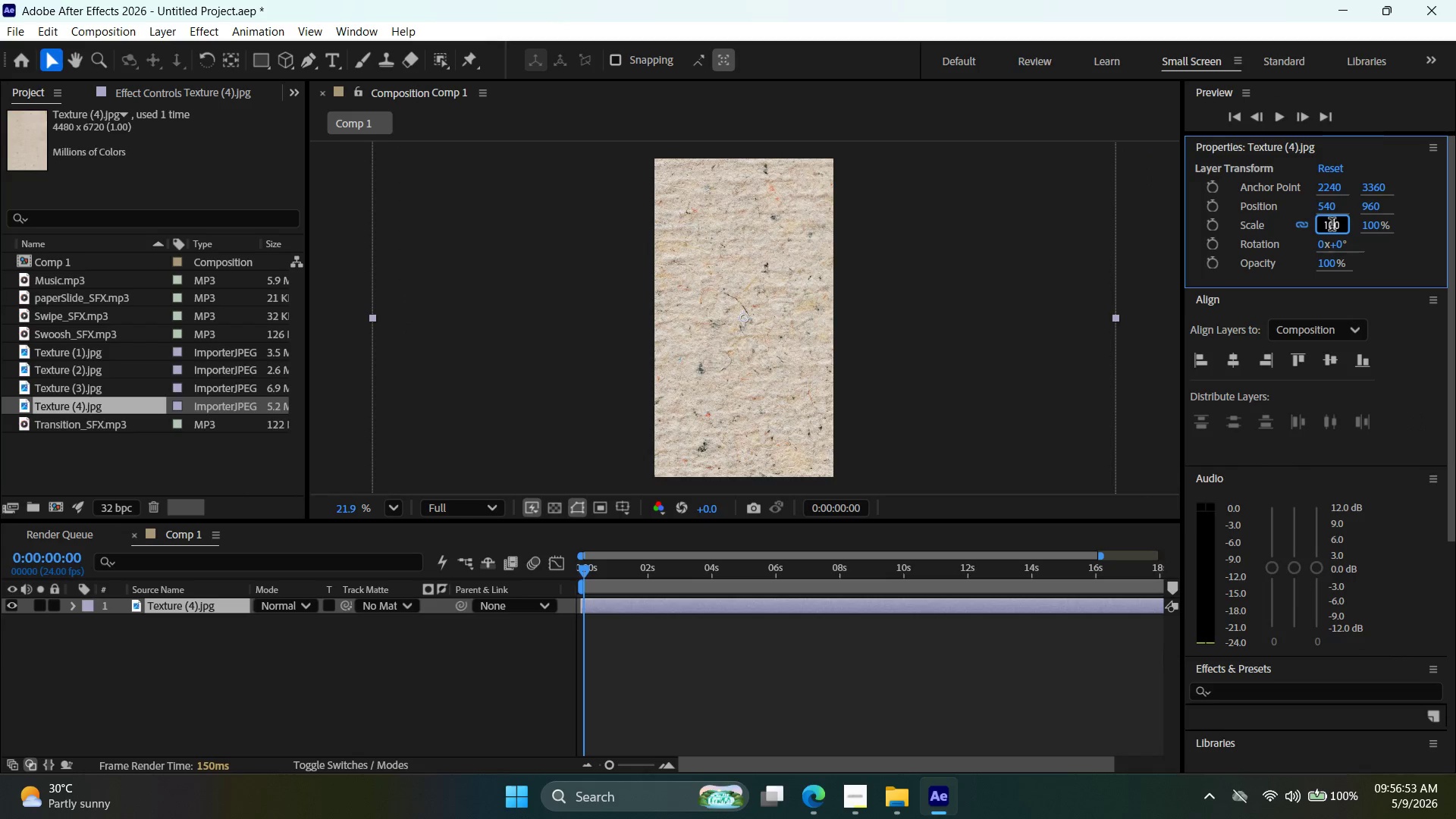 
triple_click([1332, 226])
 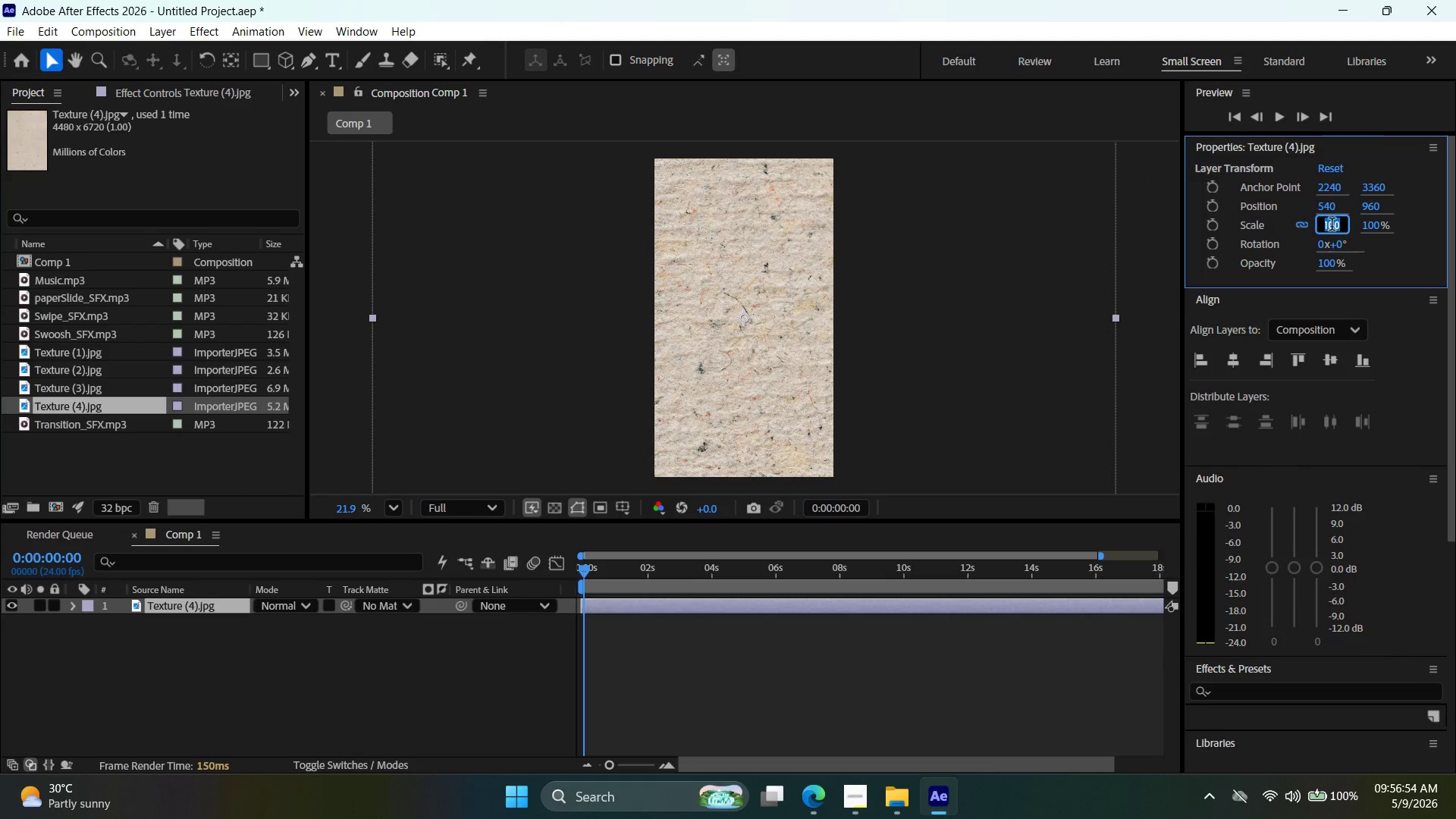 
type(50)
 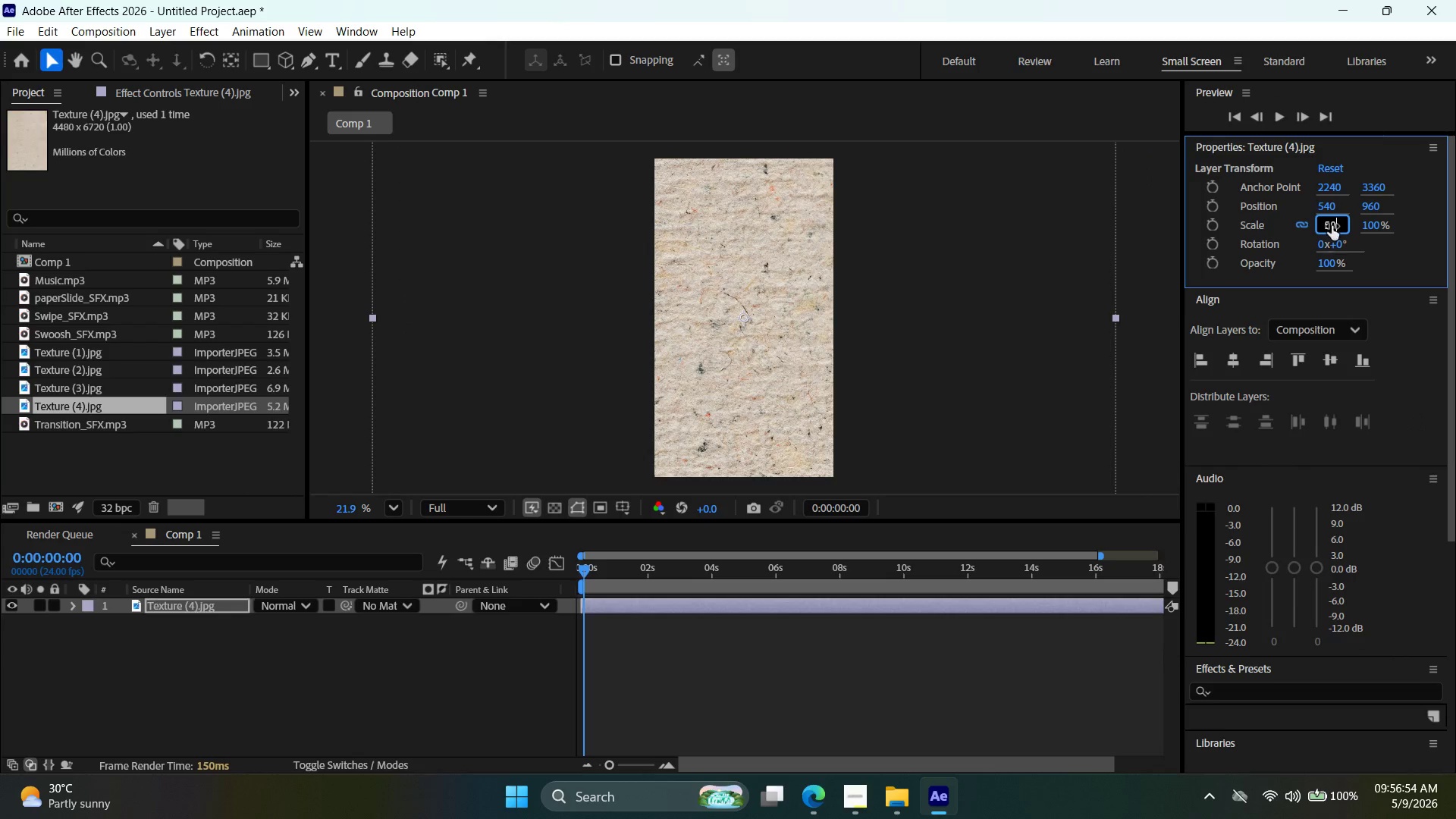 
key(Enter)
 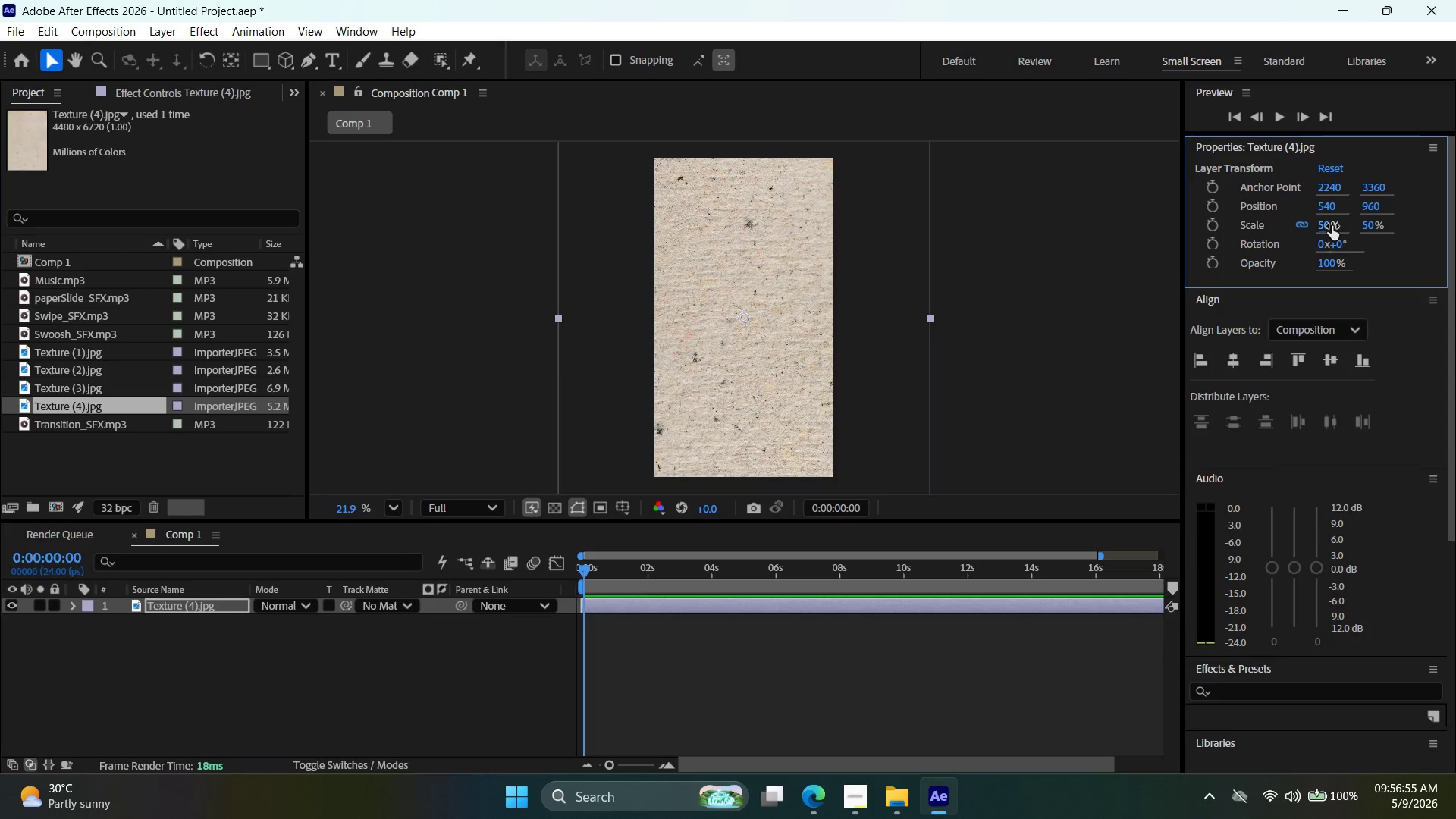 
double_click([1332, 226])
 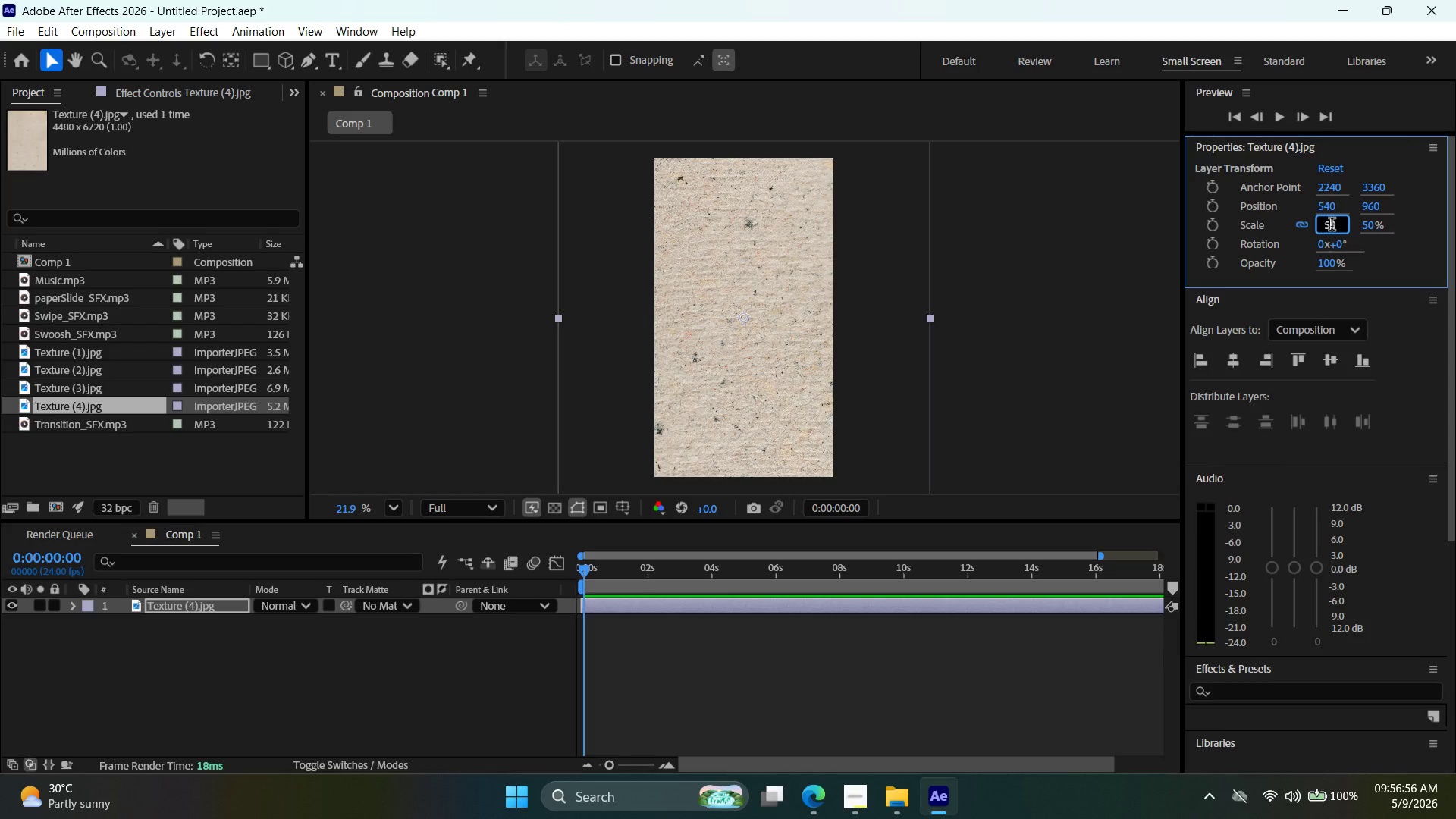 
triple_click([1332, 226])
 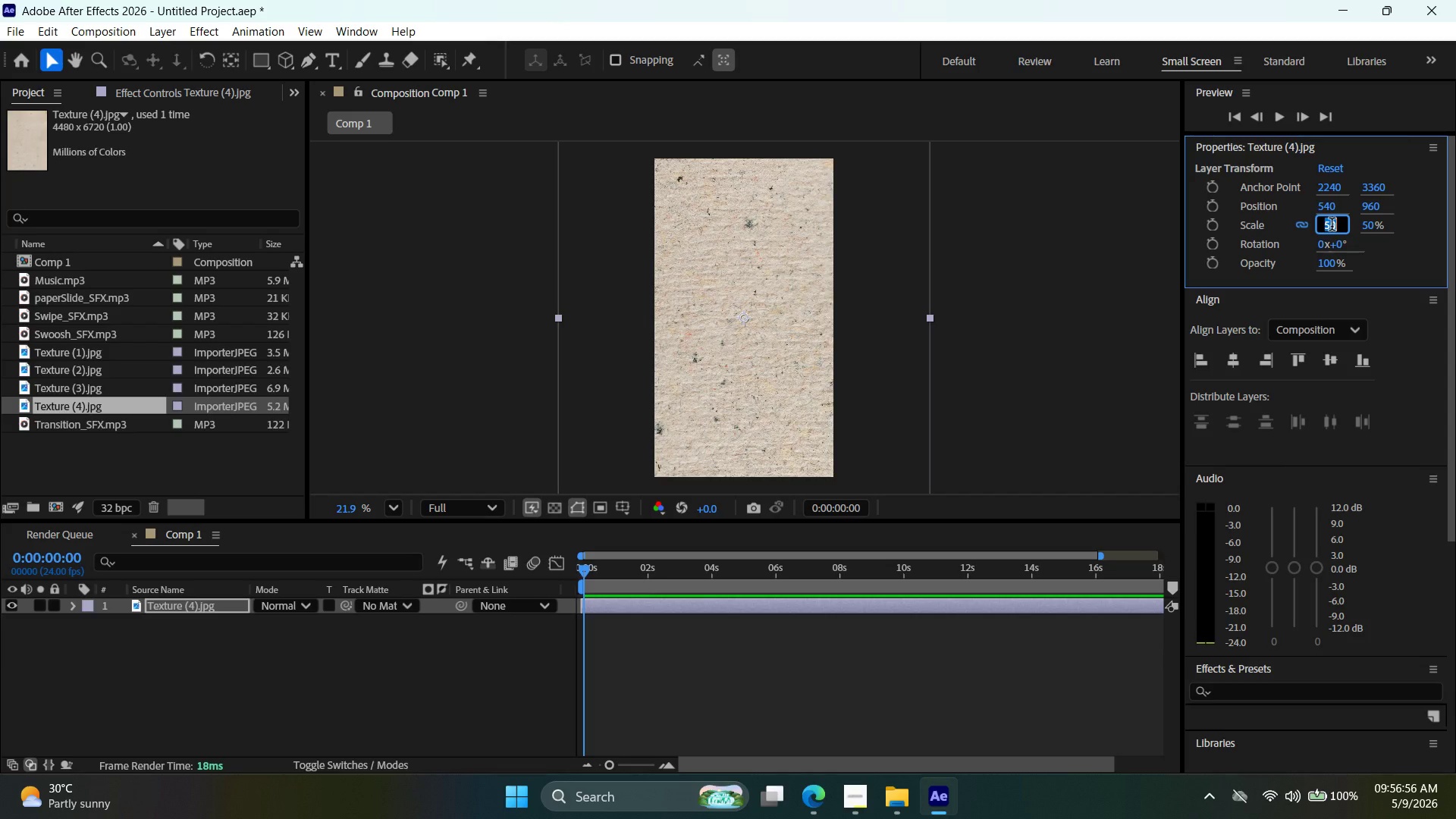 
type(30)
 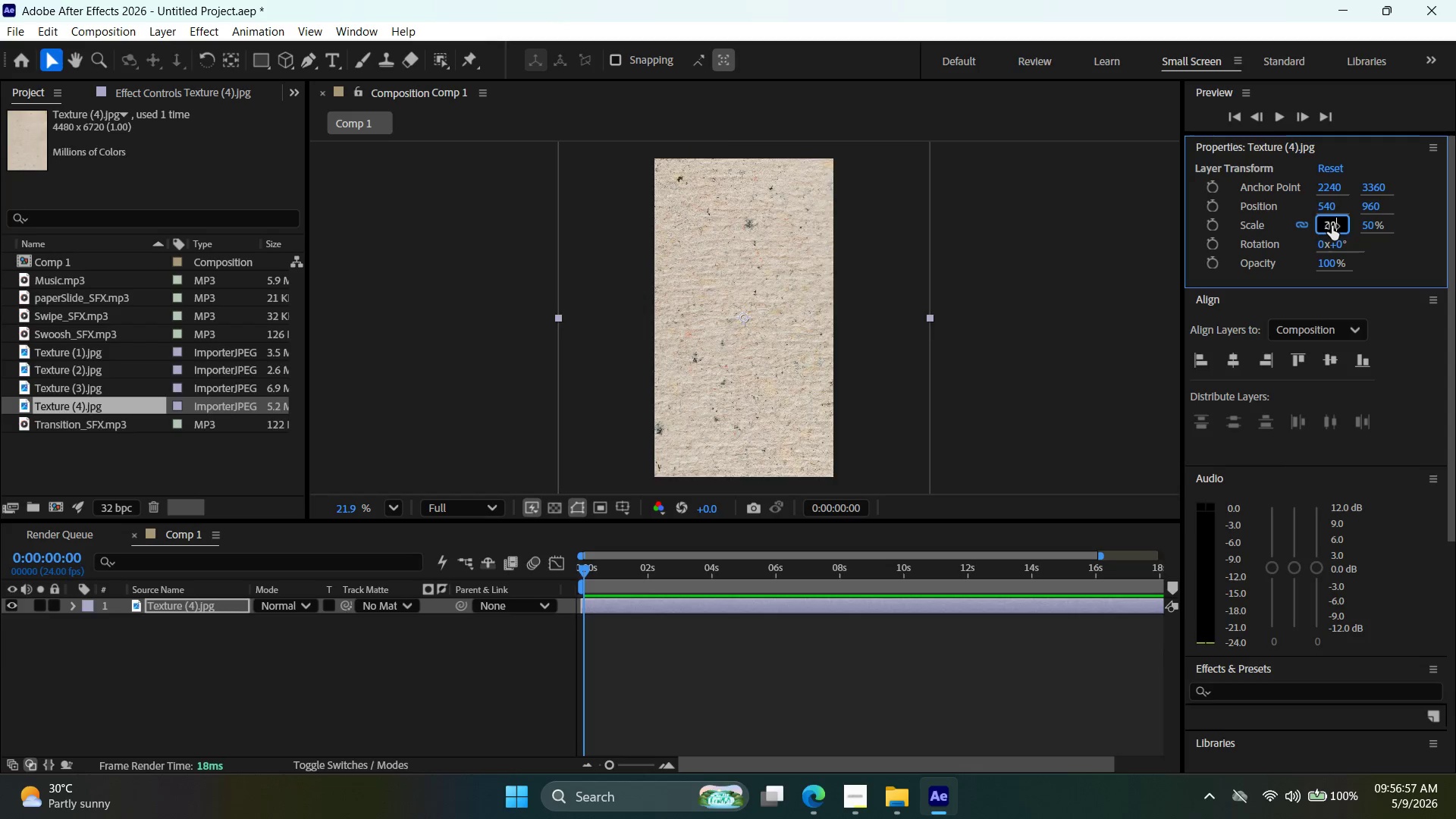 
key(Enter)
 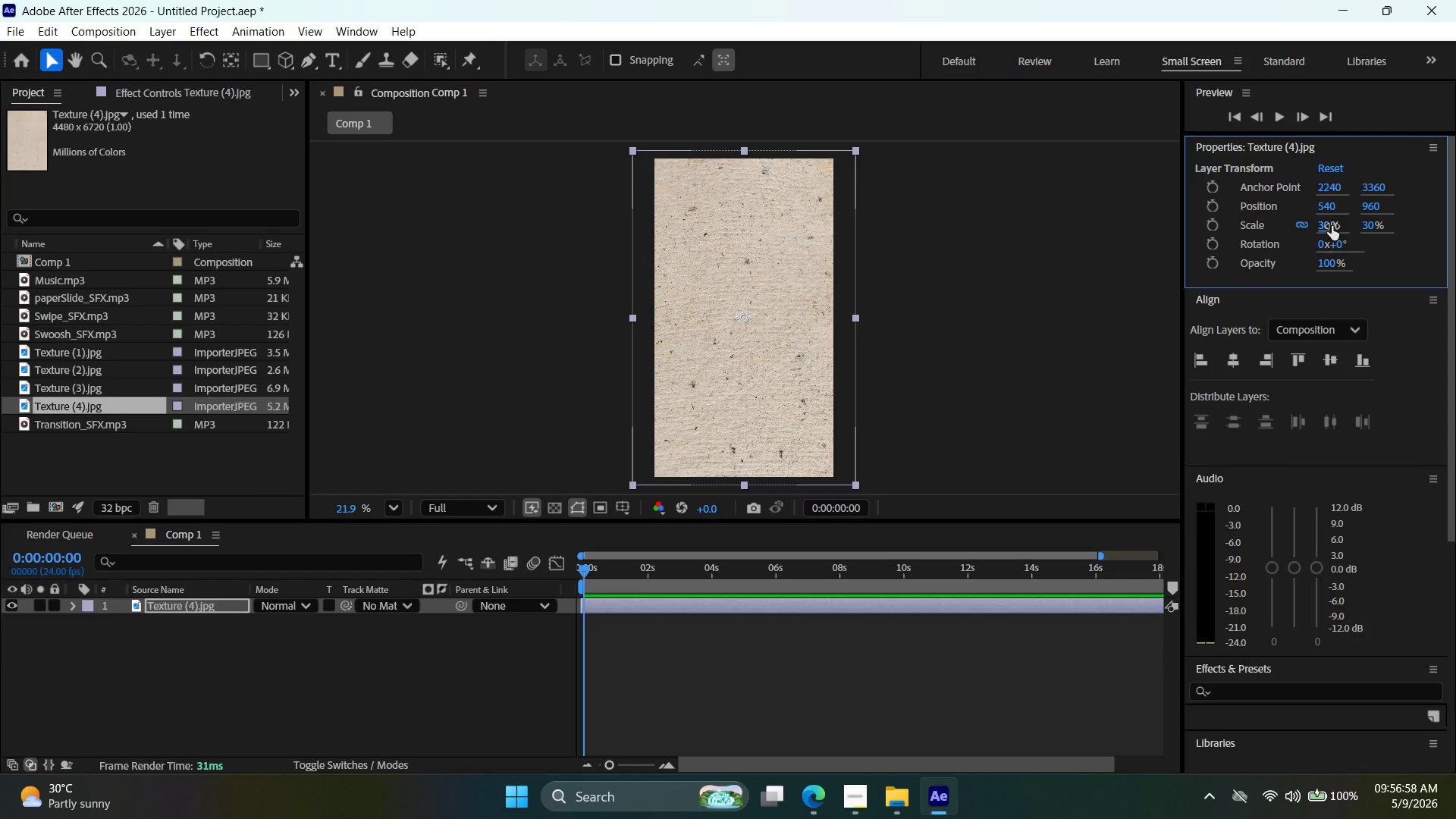 
double_click([1332, 226])
 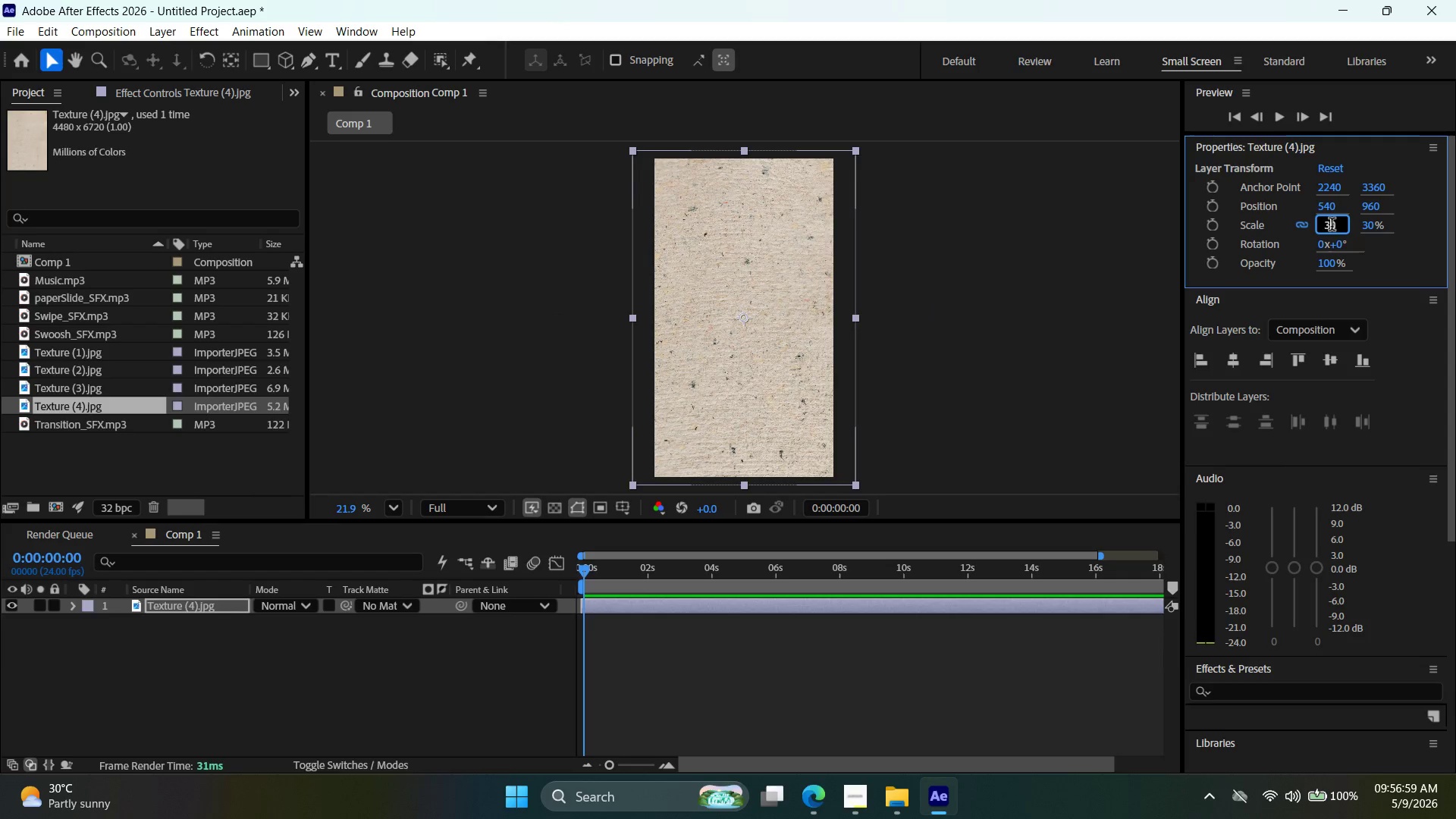 
triple_click([1332, 226])
 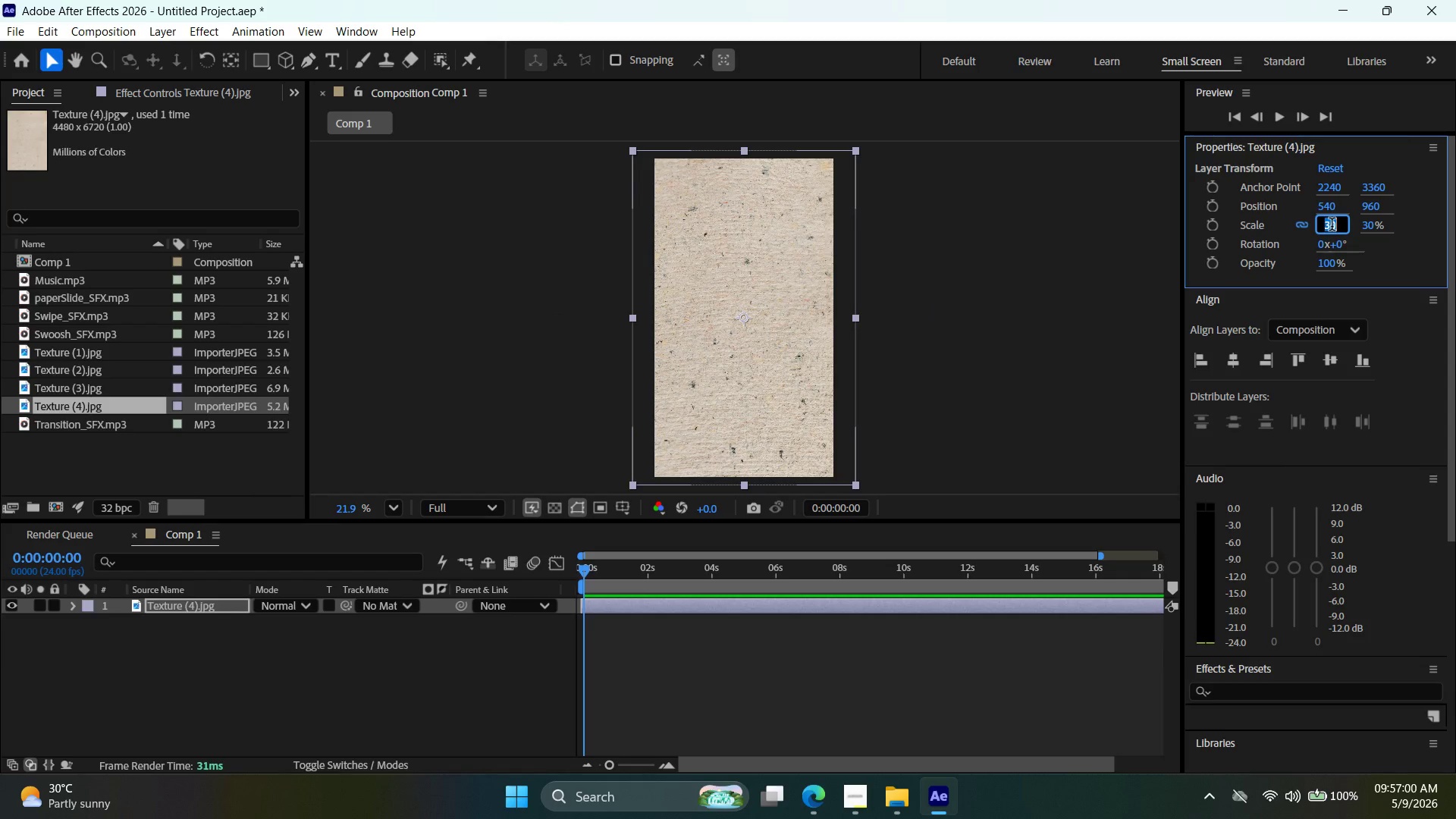 
type(25)
 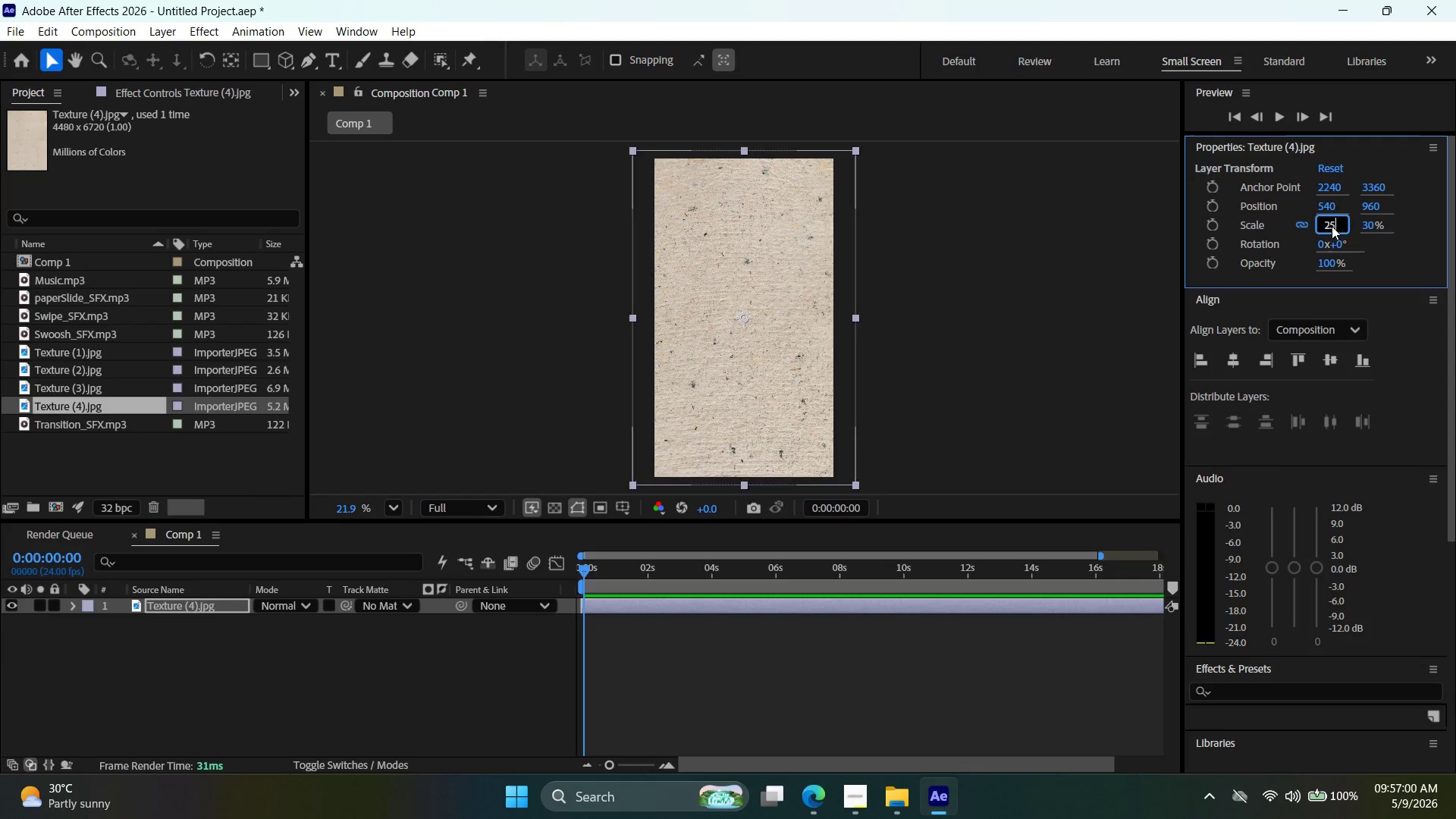 
key(Enter)
 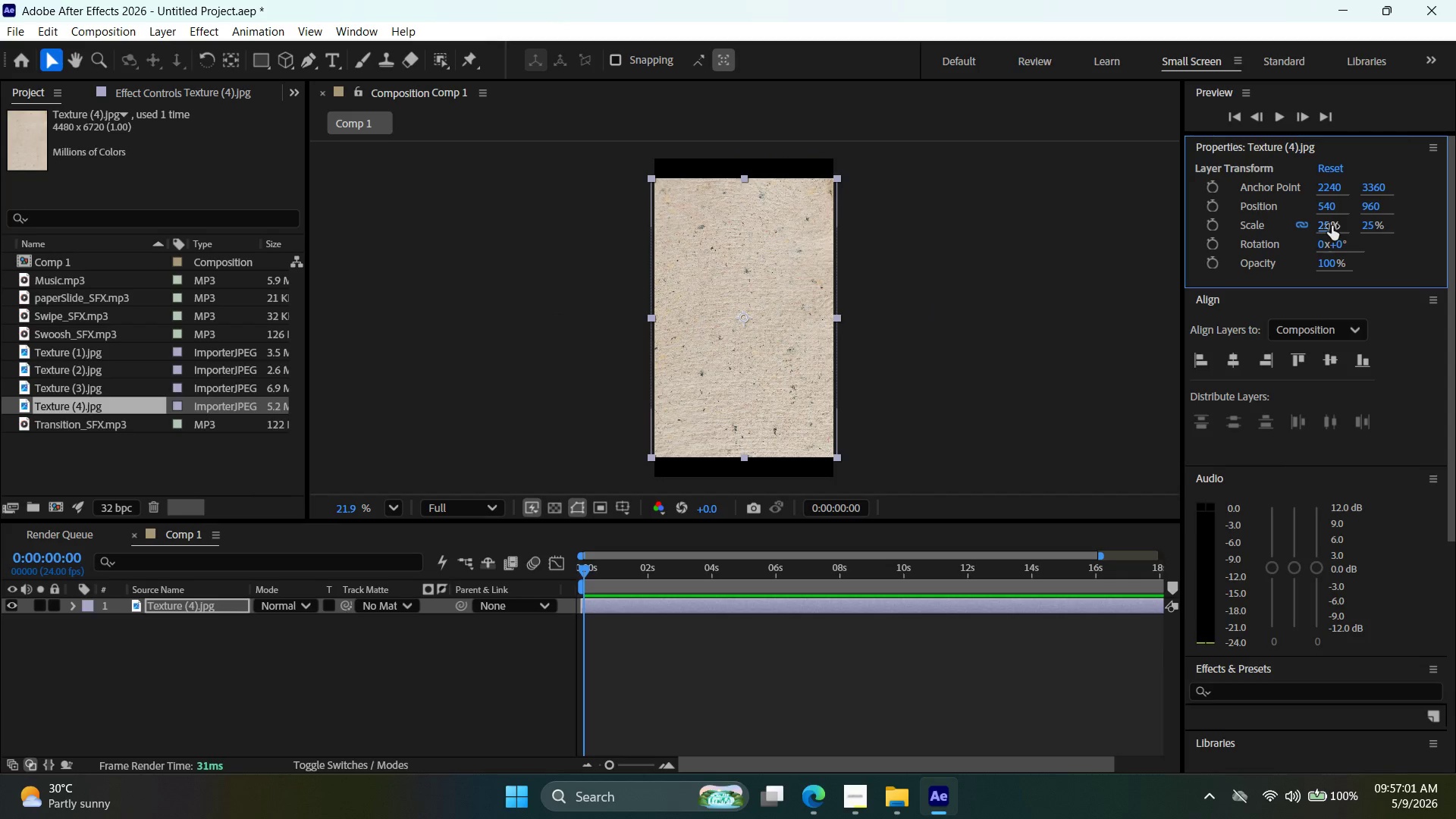 
double_click([1332, 226])
 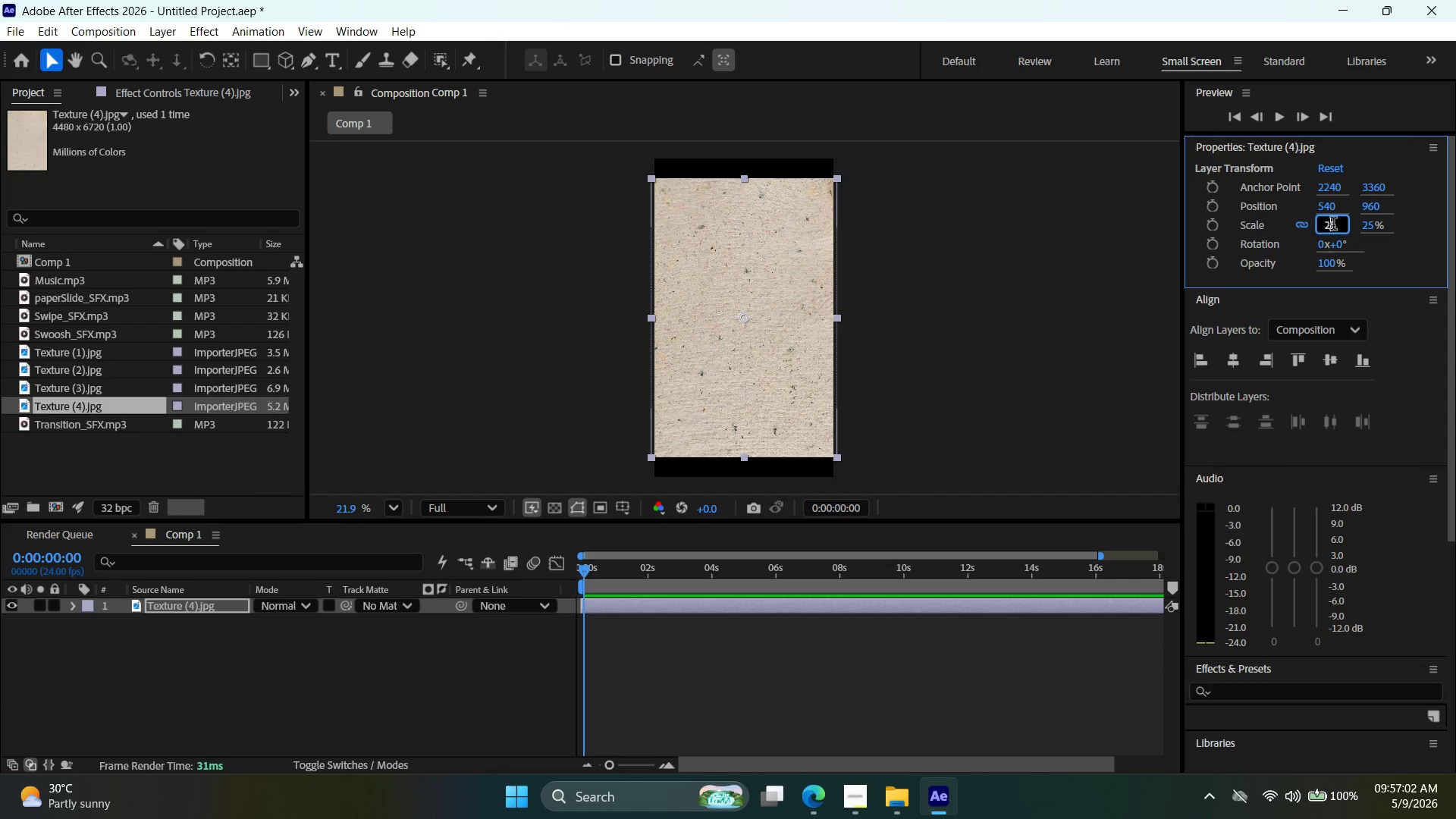 
triple_click([1333, 225])
 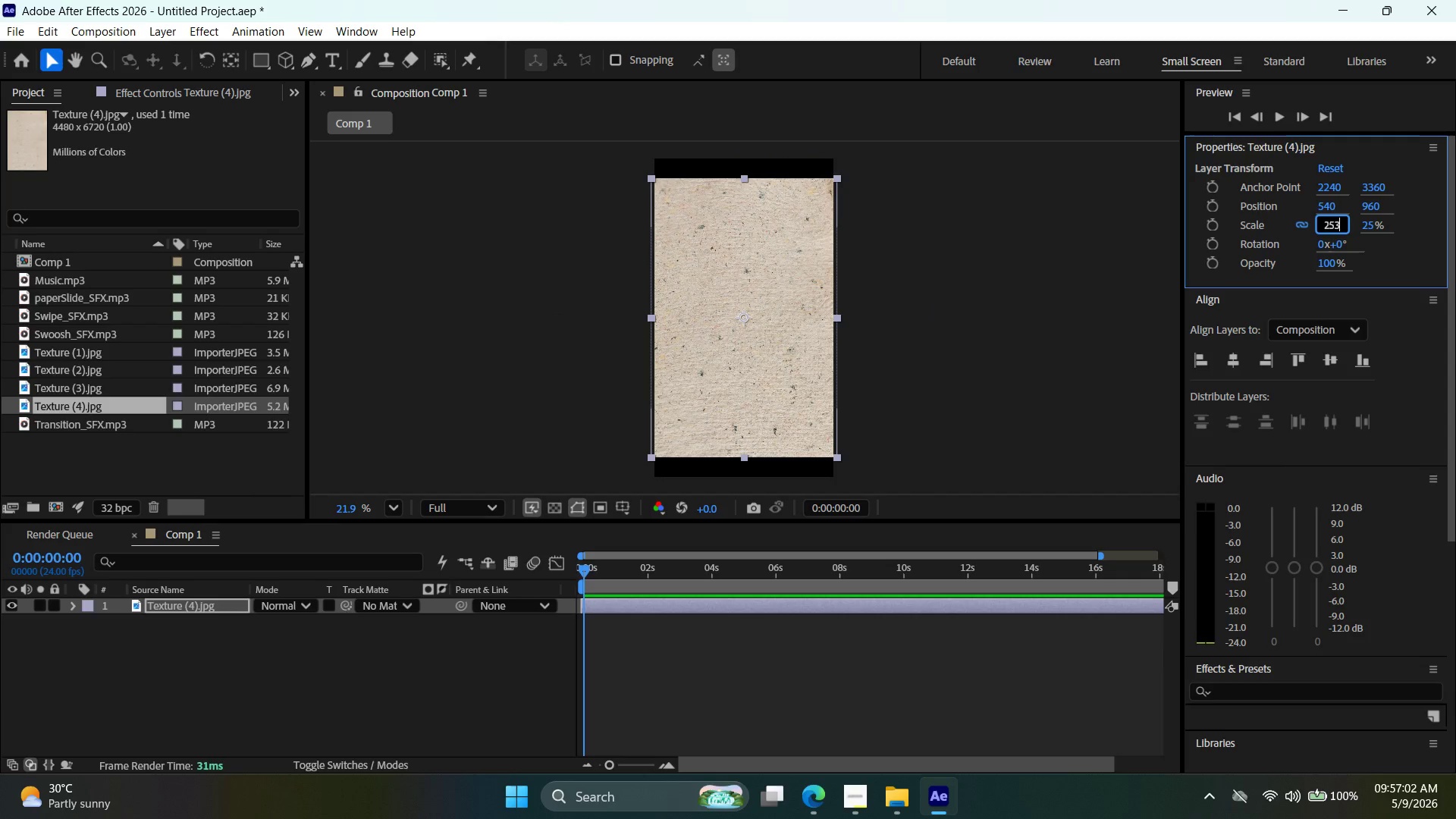 
type(30)
 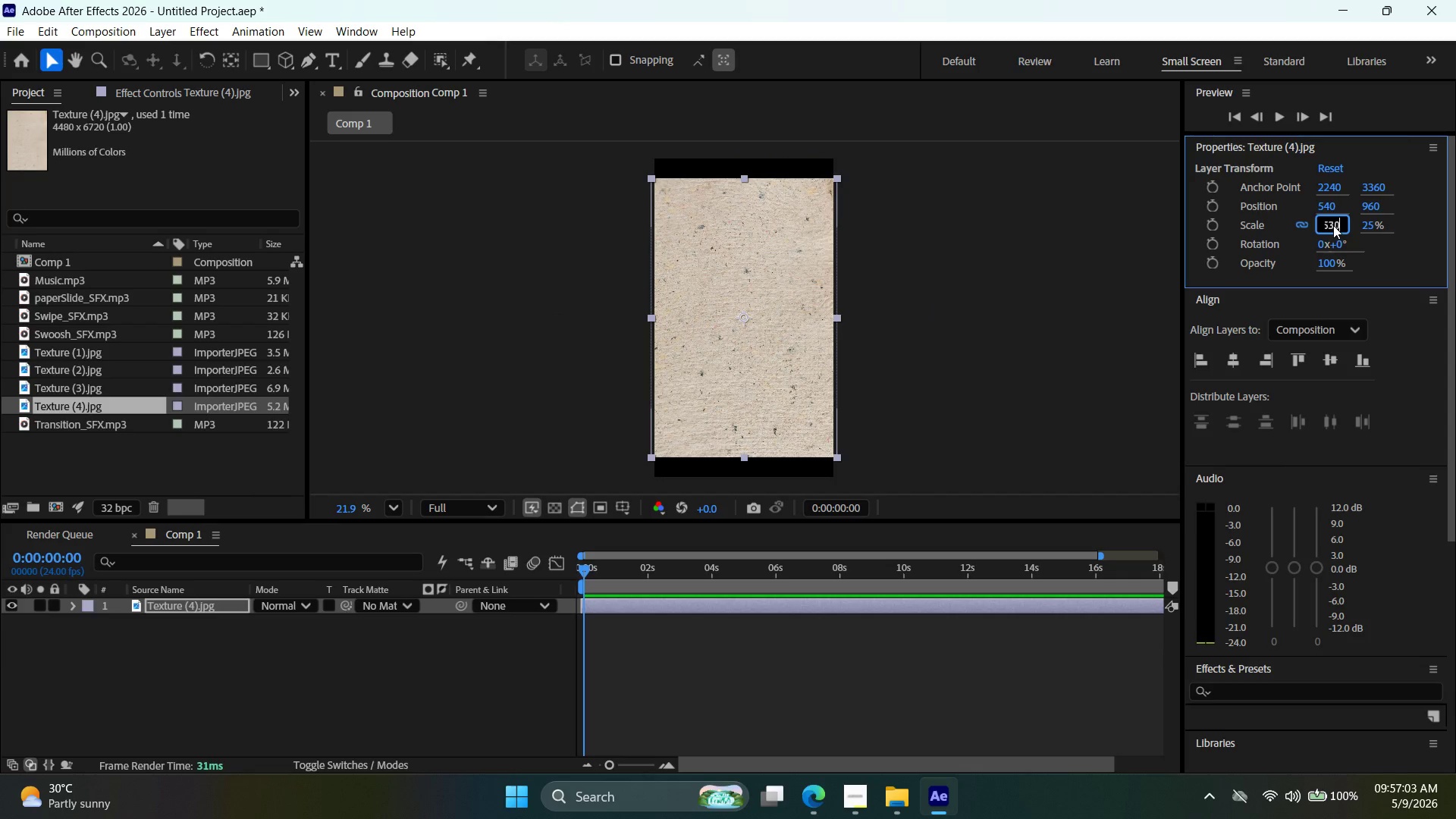 
key(Enter)
 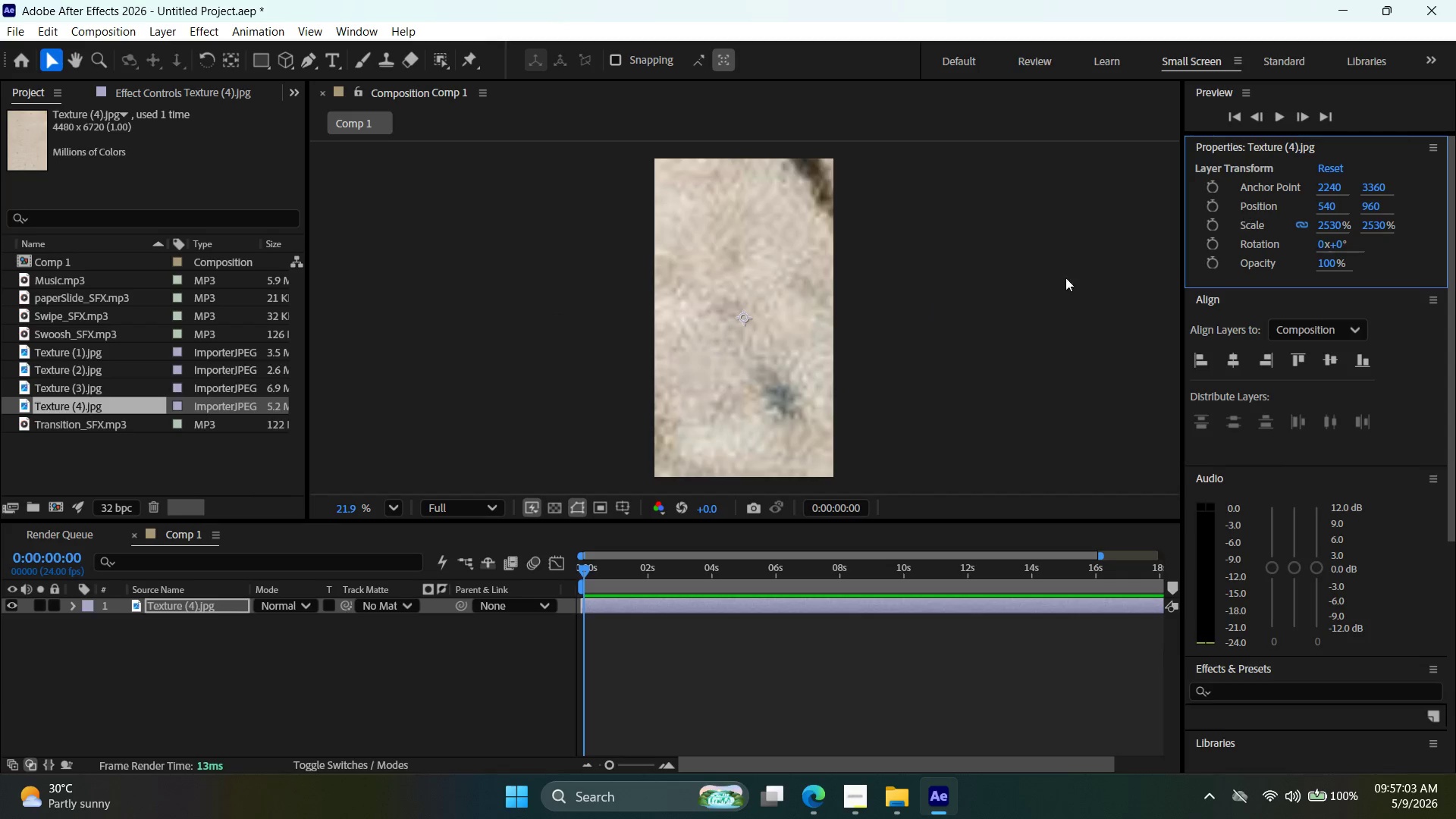 
left_click([1021, 323])
 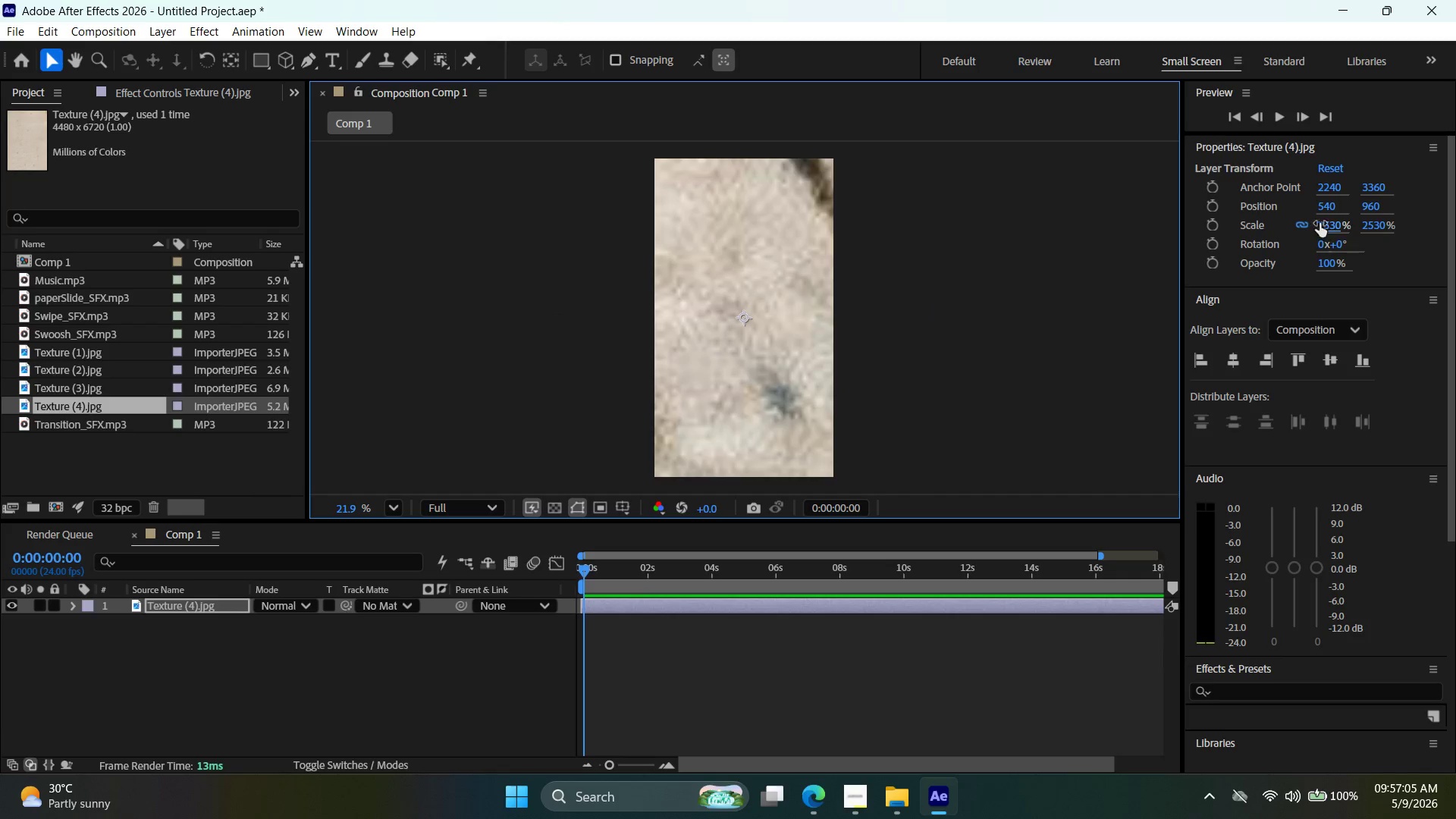 
double_click([1324, 223])
 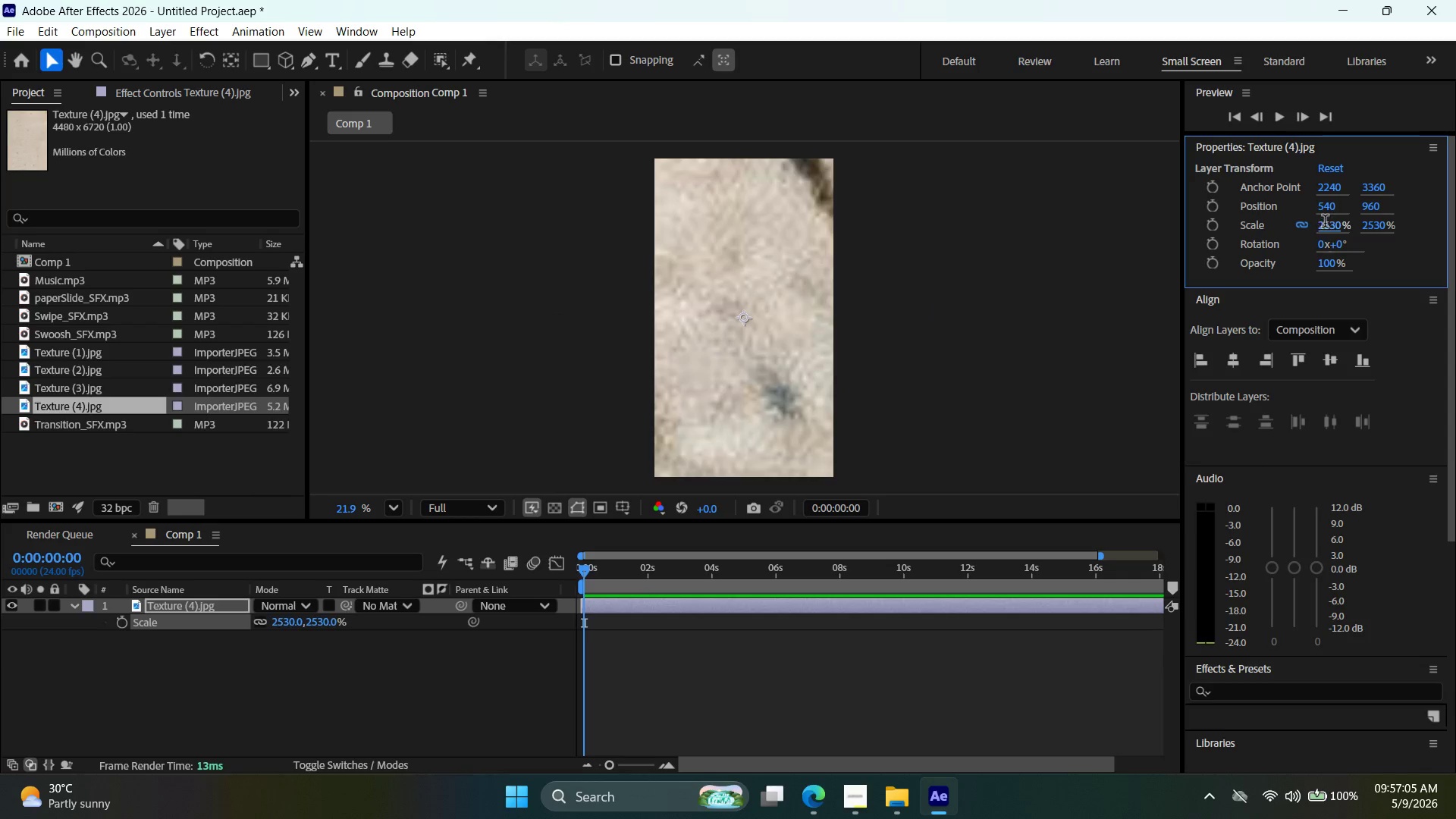 
triple_click([1325, 223])
 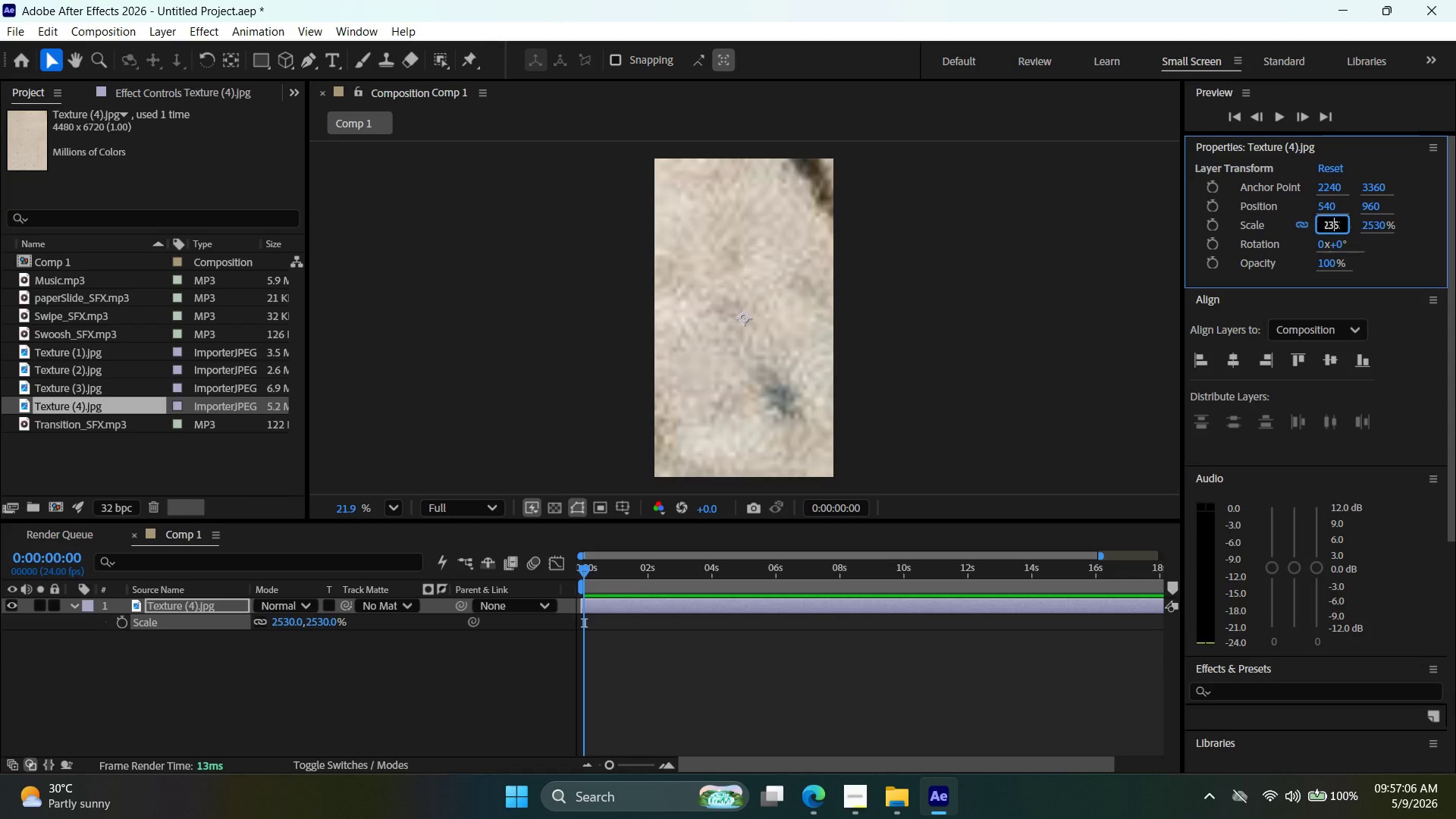 
type(30)
 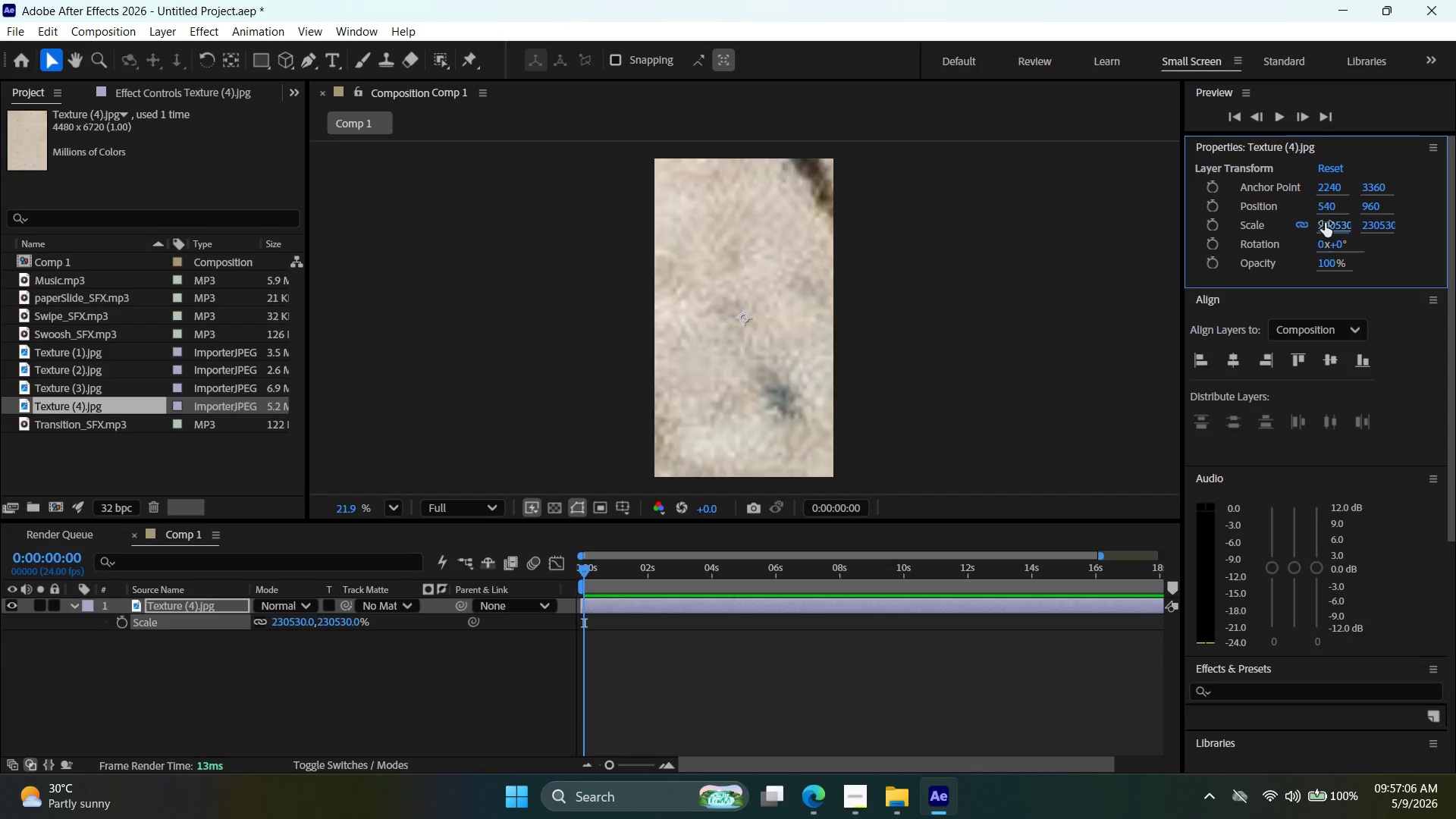 
key(Enter)
 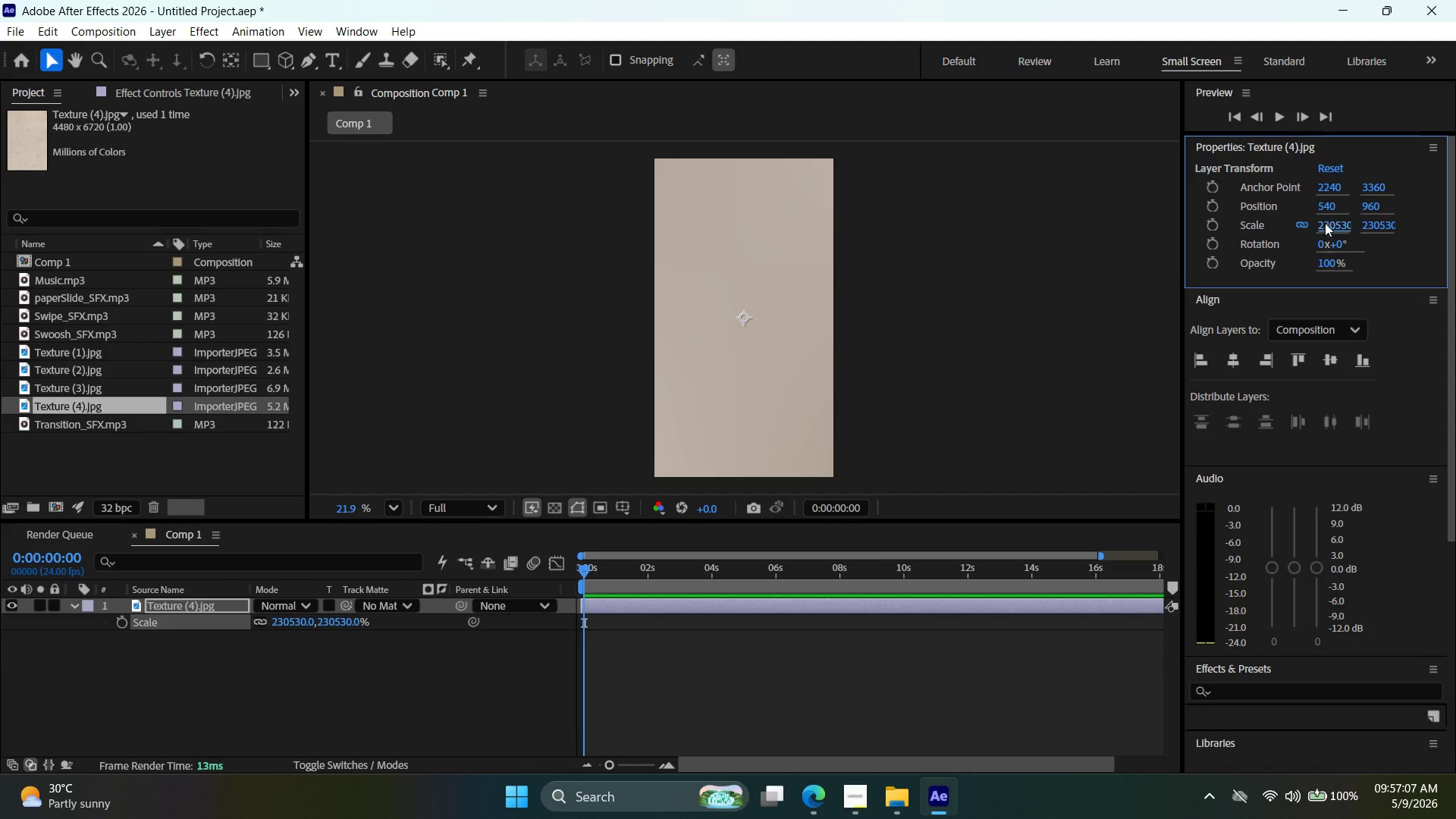 
double_click([1325, 223])
 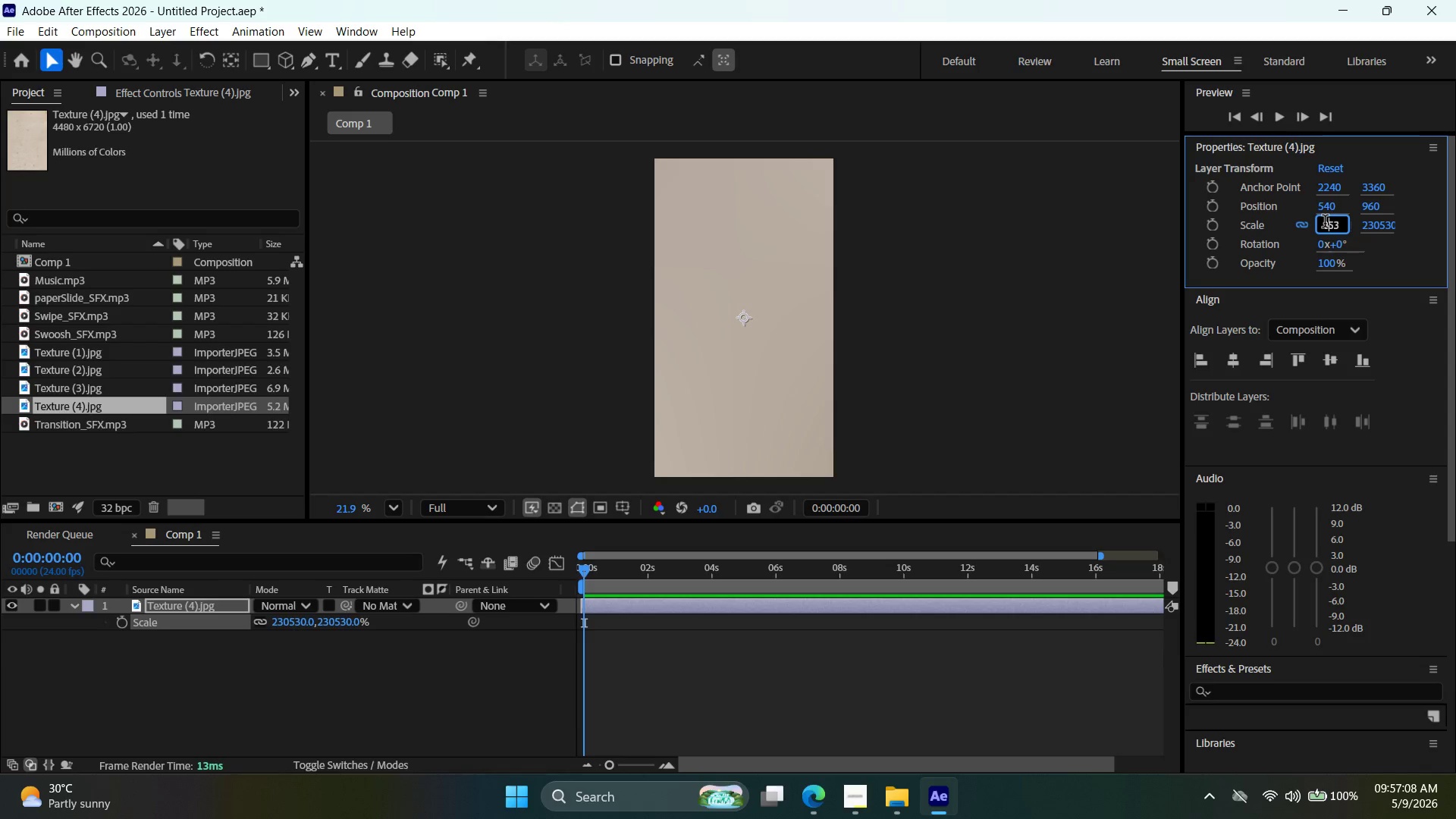 
triple_click([1325, 223])
 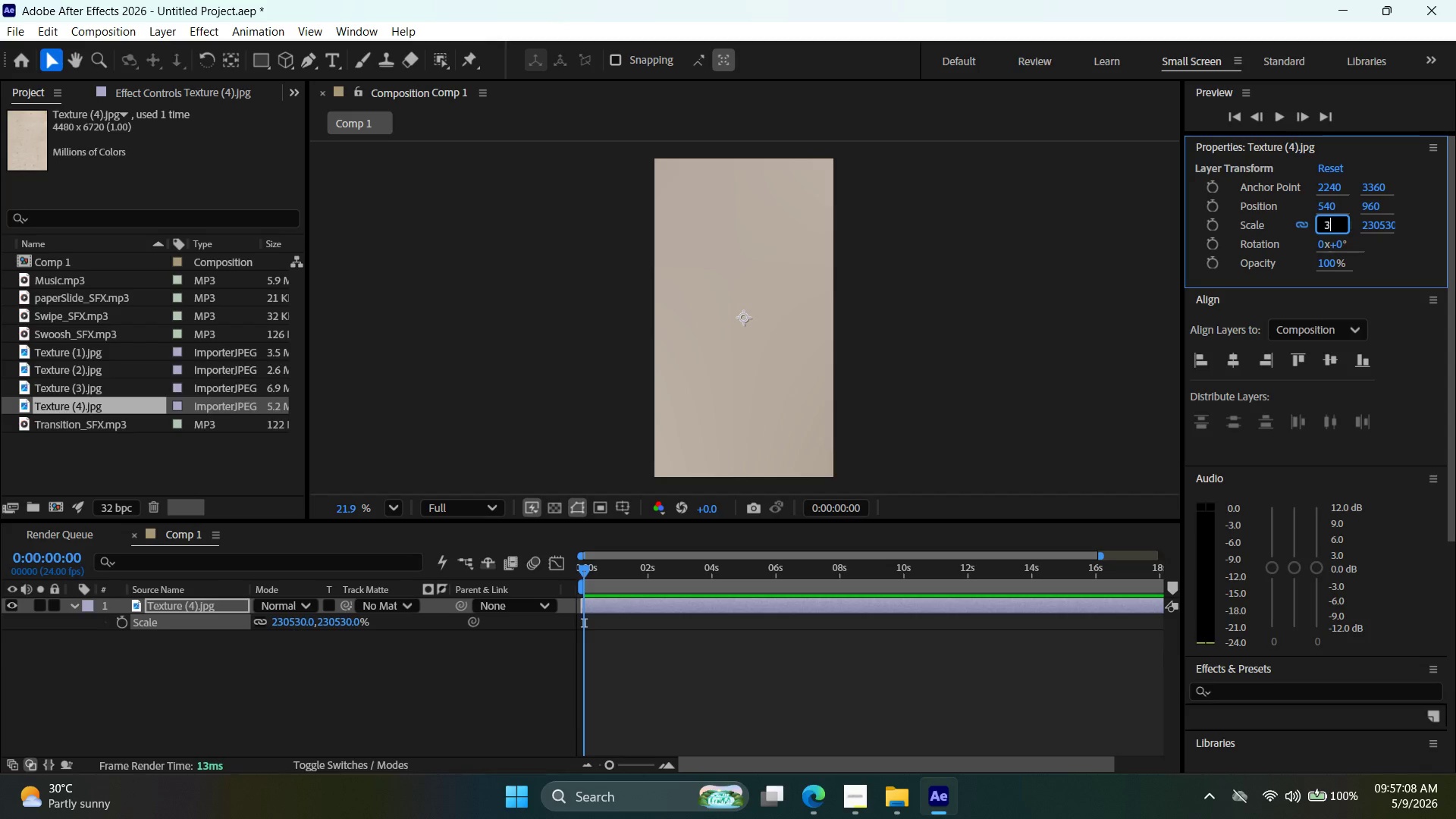 
type(30)
 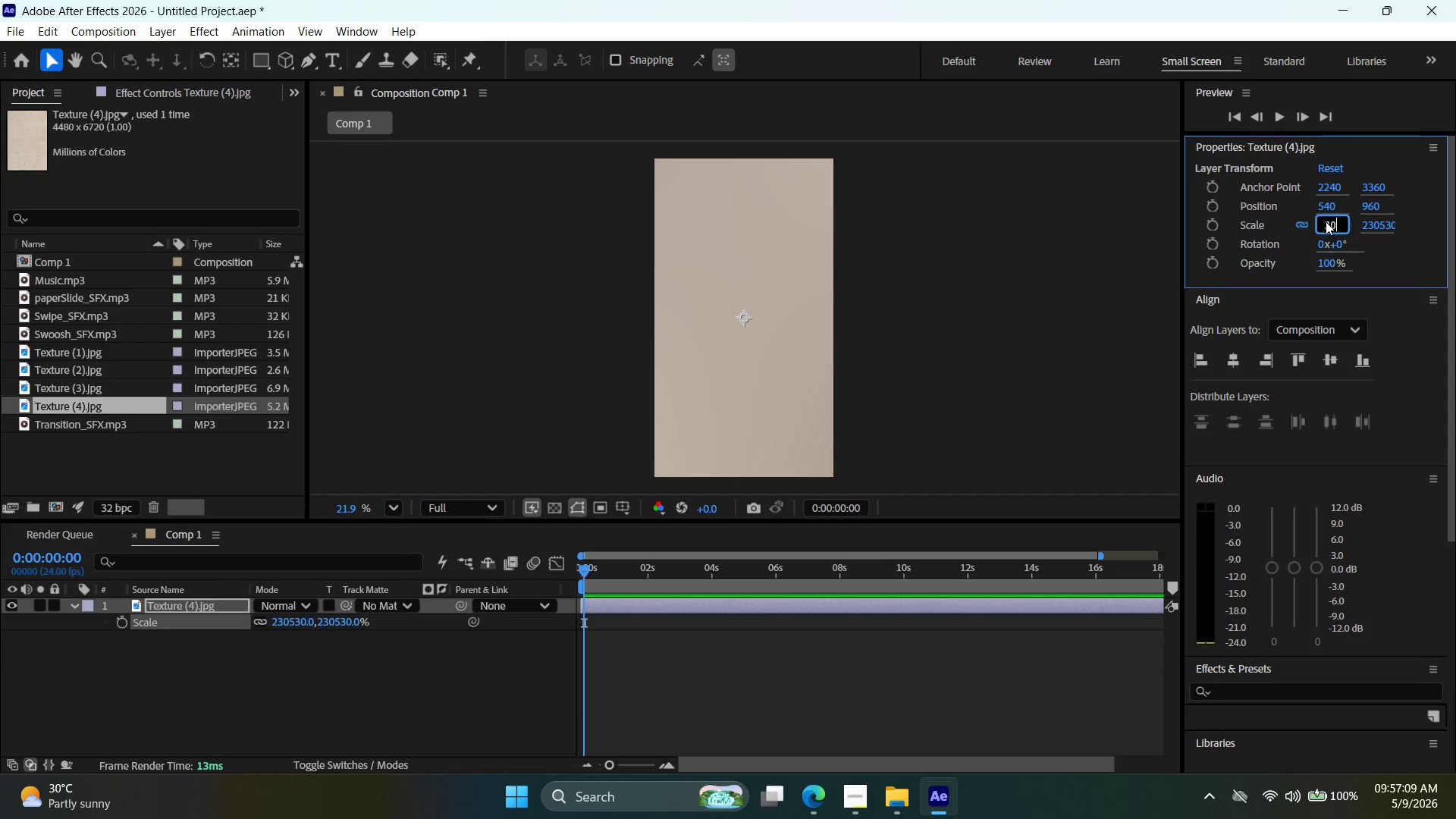 
key(Enter)
 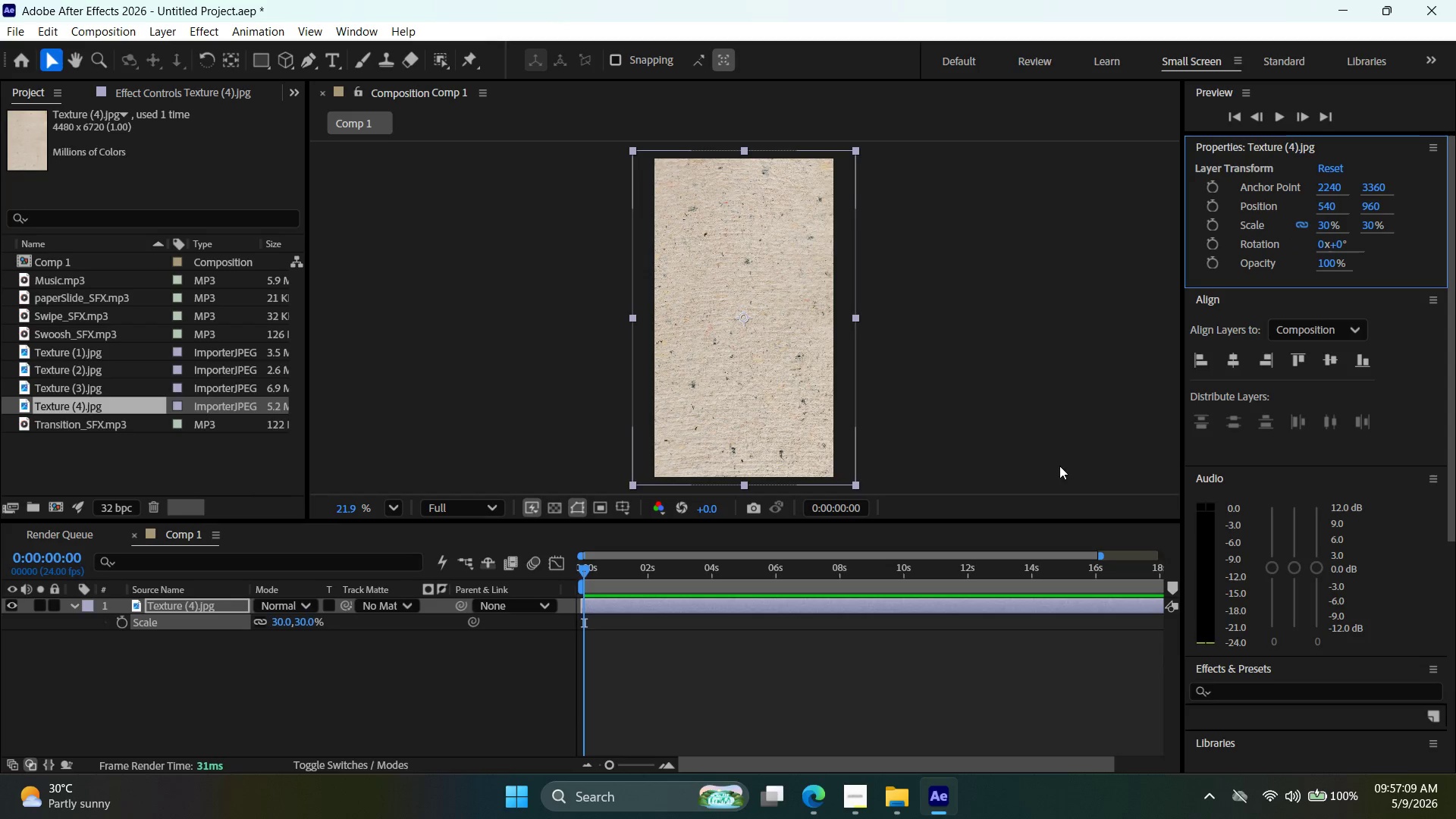 
left_click([1050, 342])
 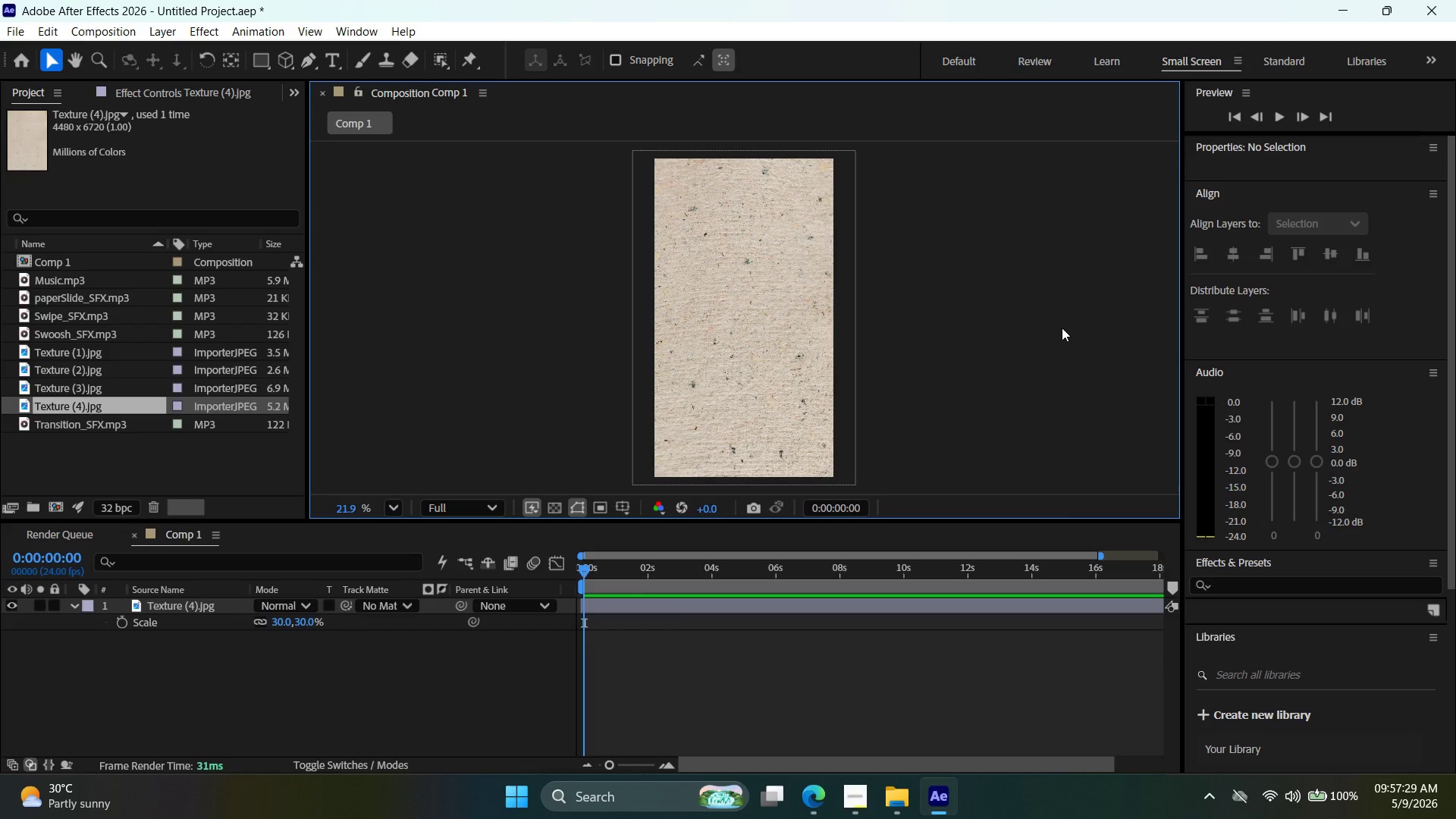 
wait(23.95)
 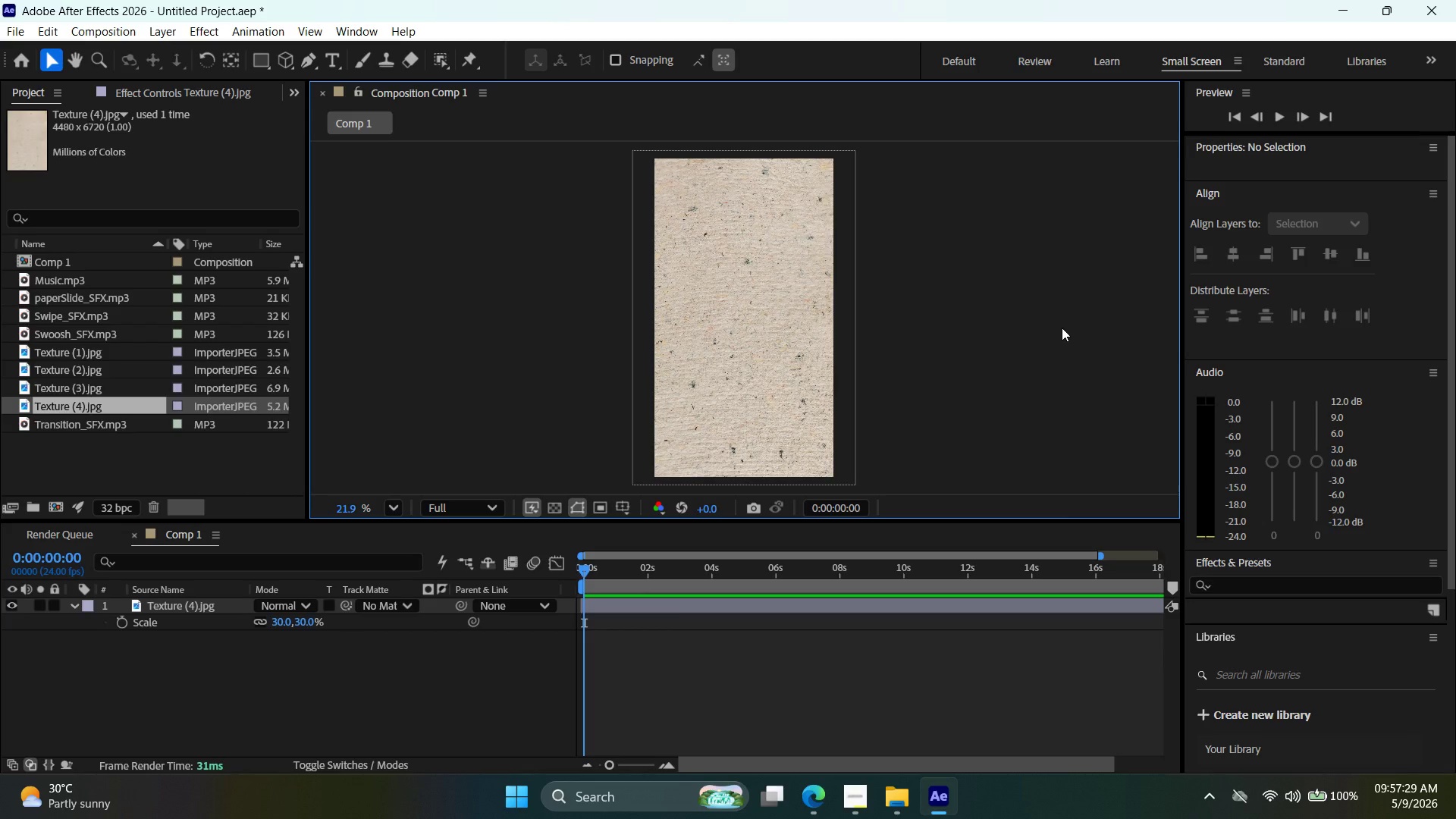 
left_click([858, 794])